 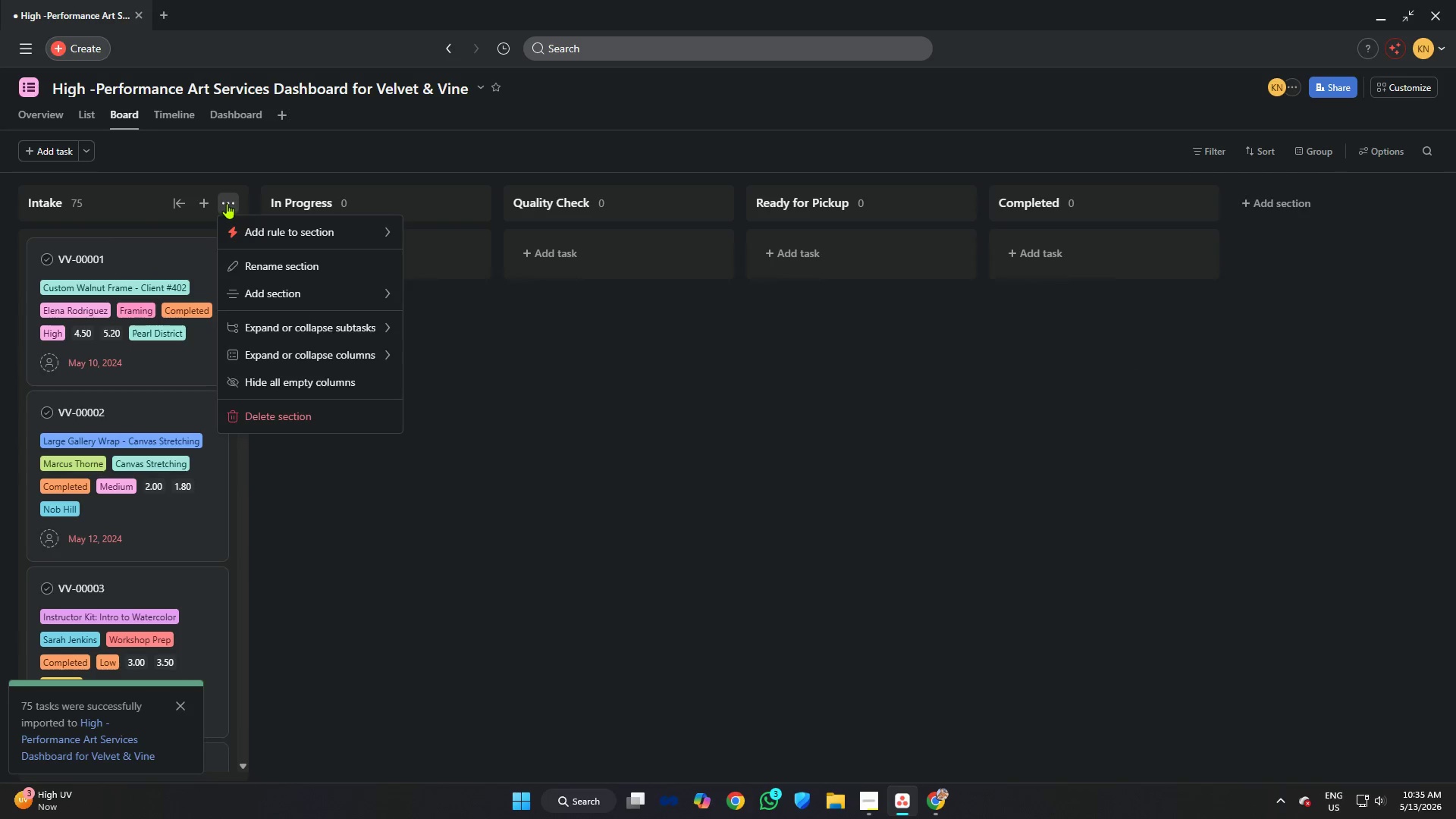 
left_click([298, 412])
 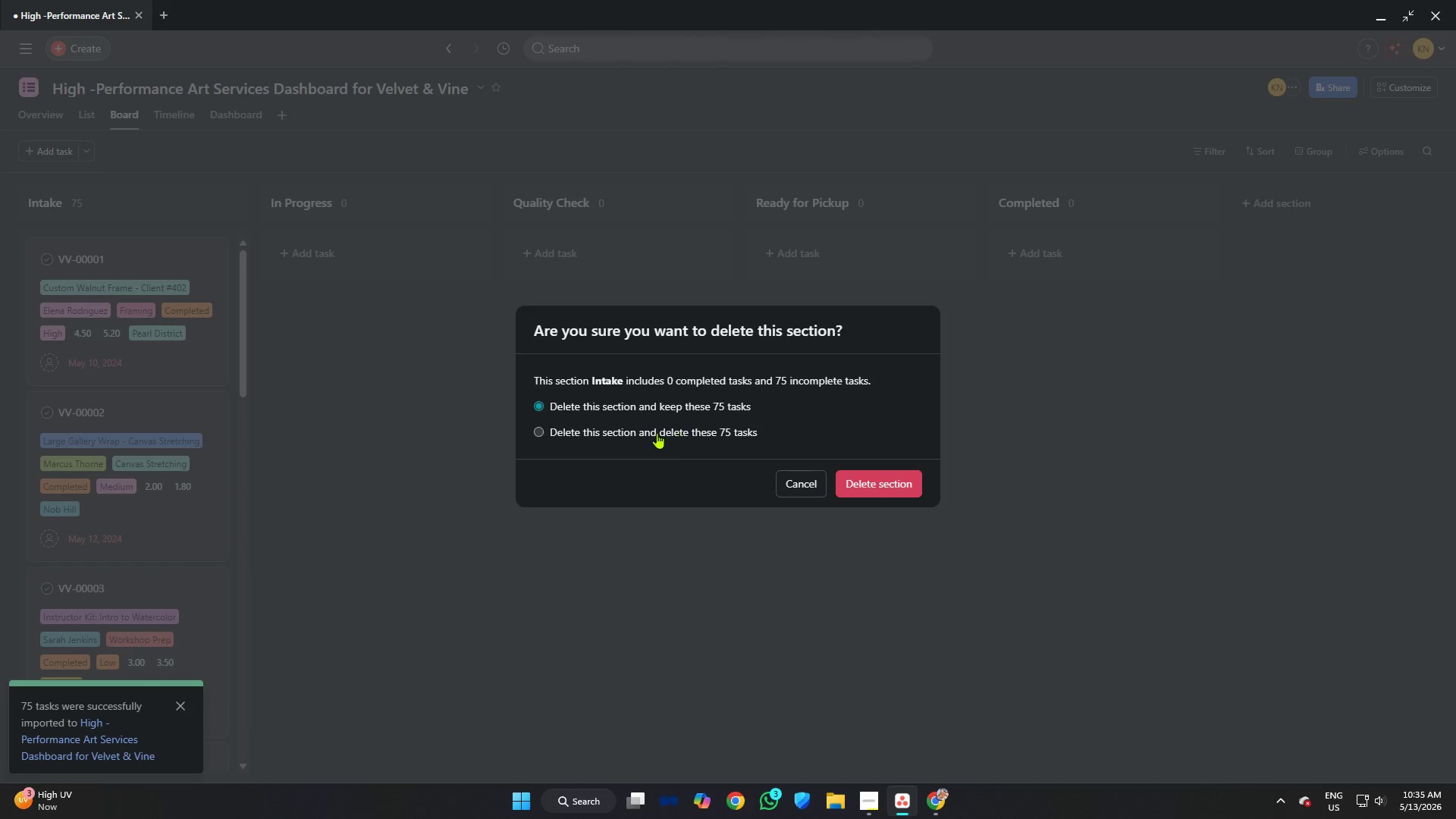 
left_click([600, 427])
 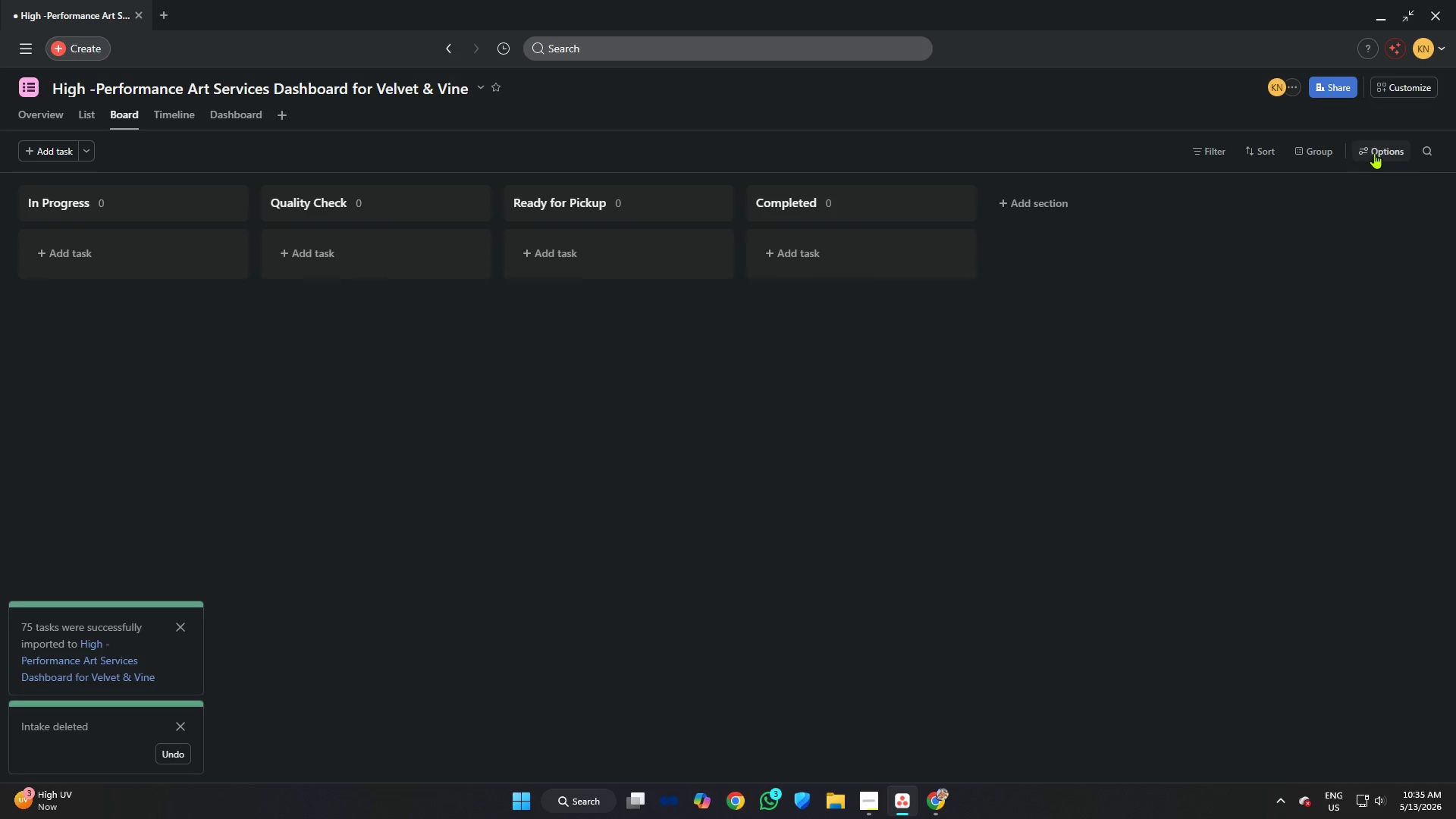 
left_click([1411, 89])
 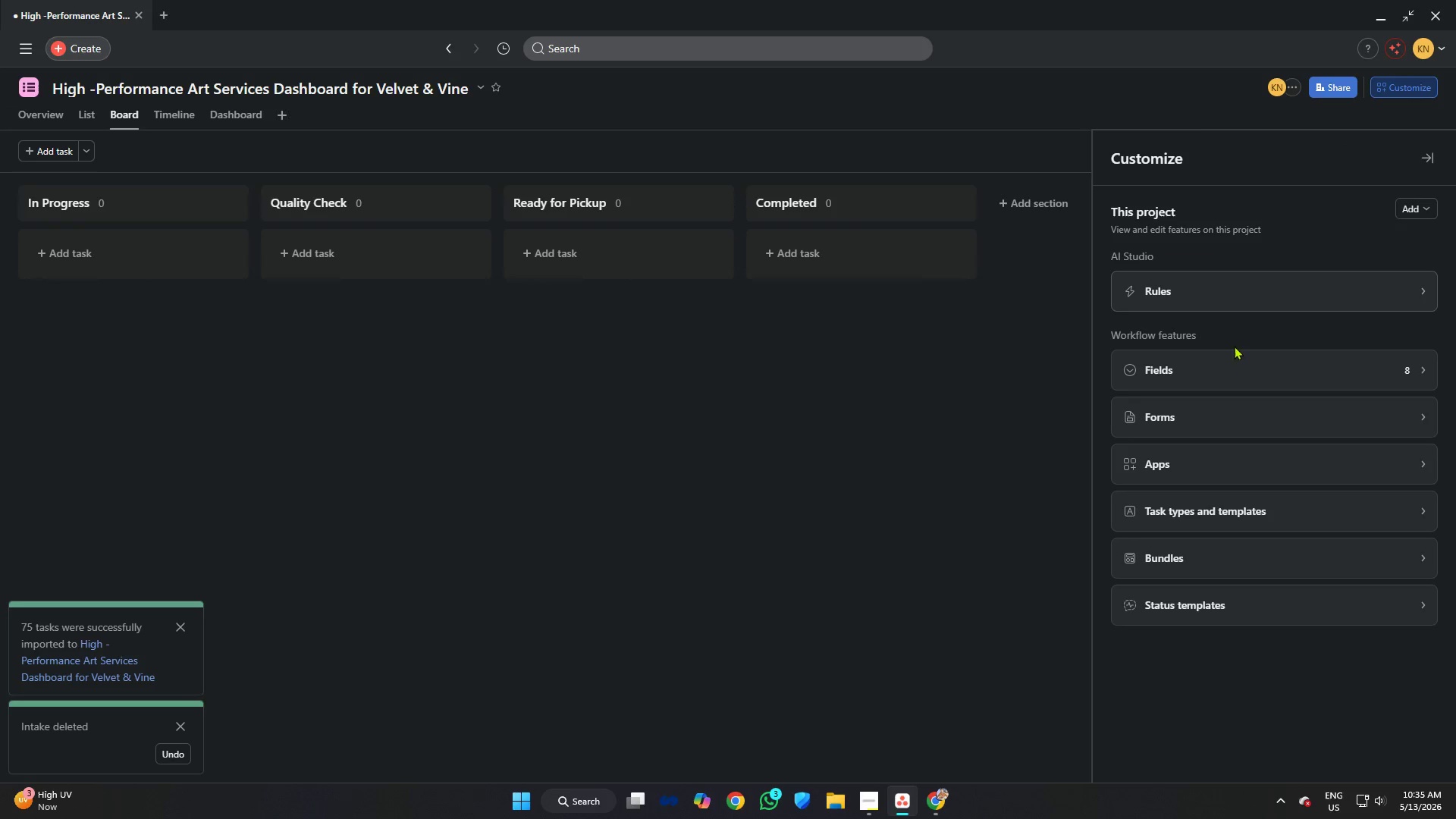 
left_click([1247, 365])
 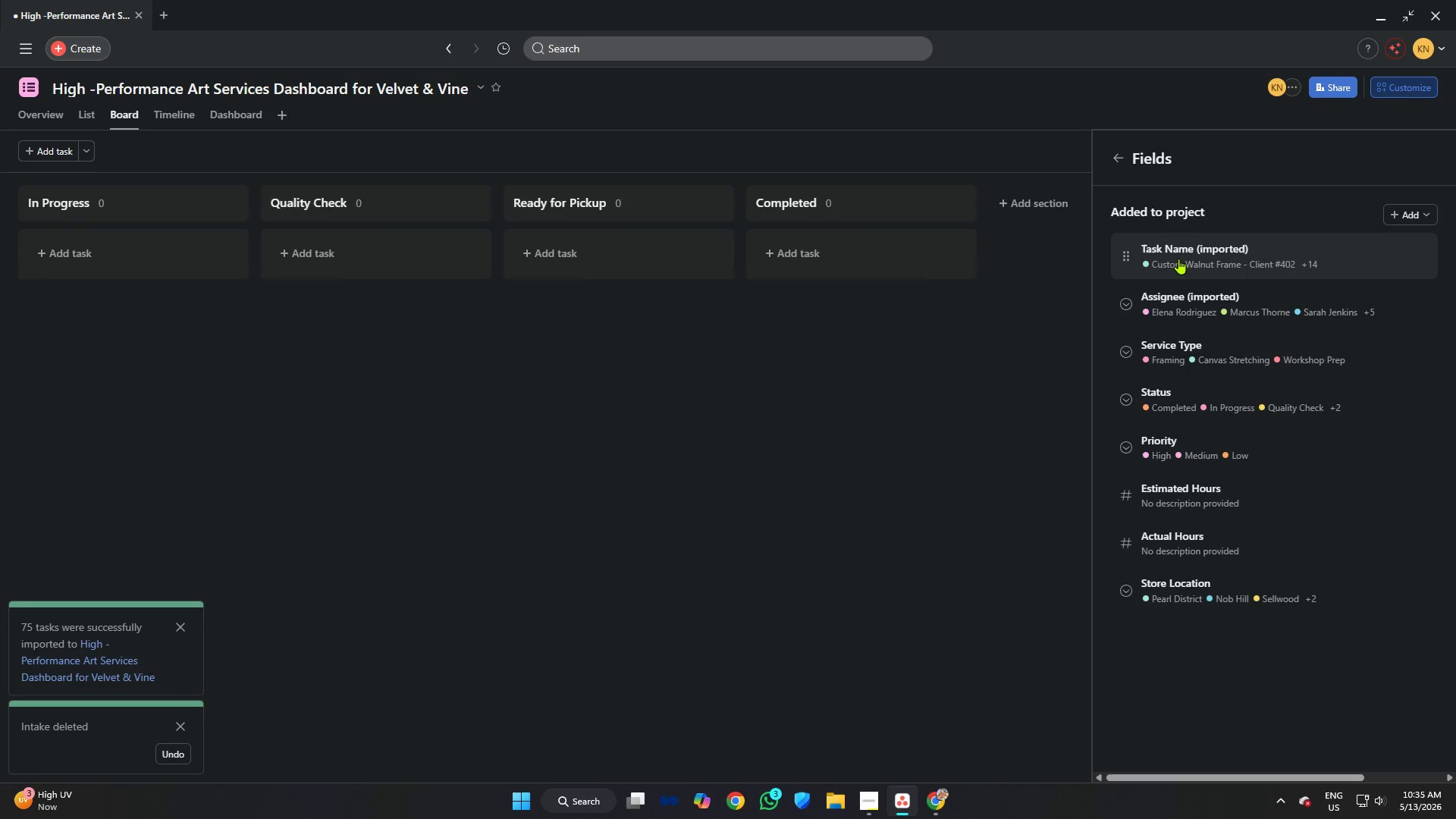 
left_click([1178, 259])
 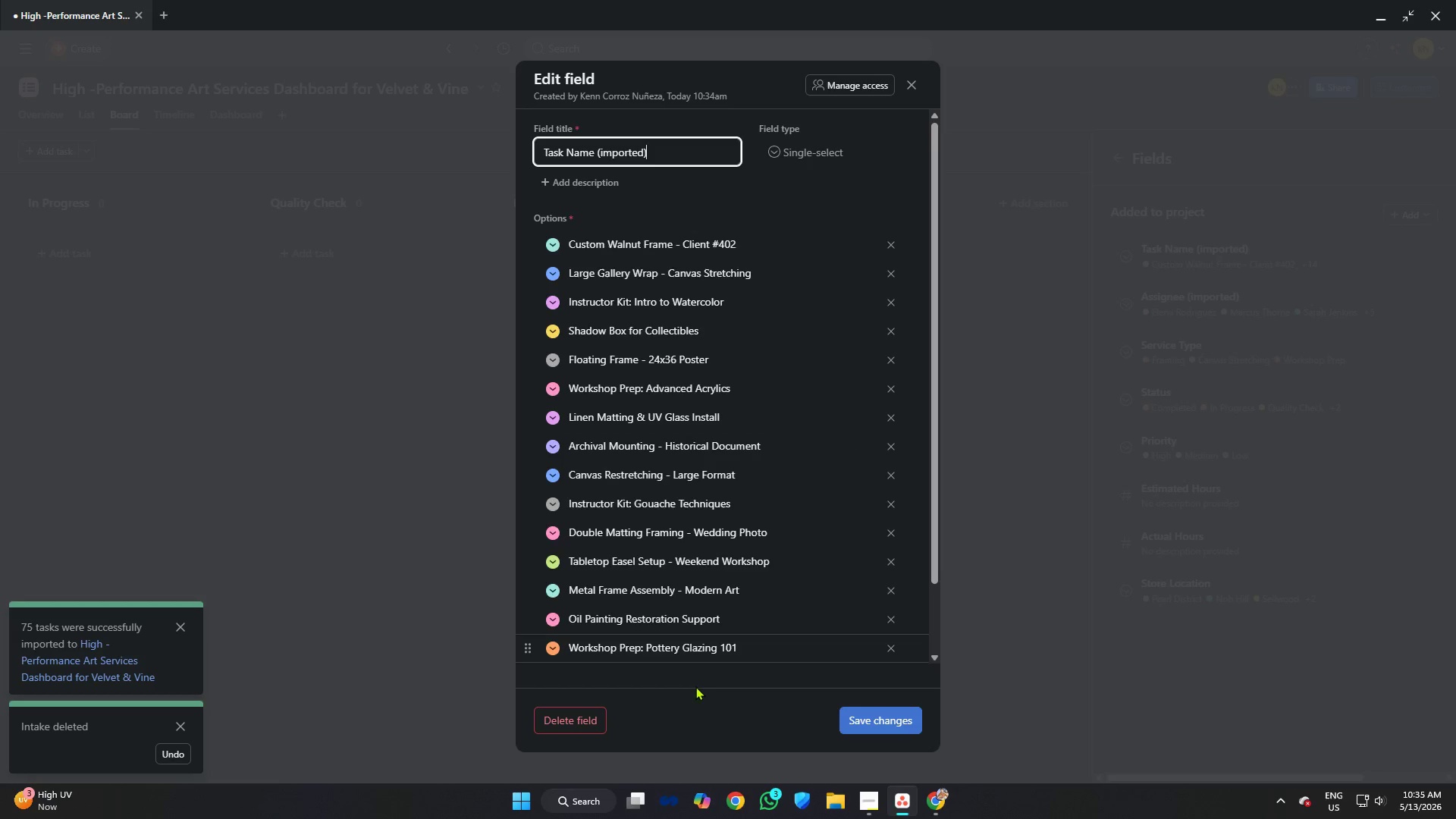 
left_click([592, 717])
 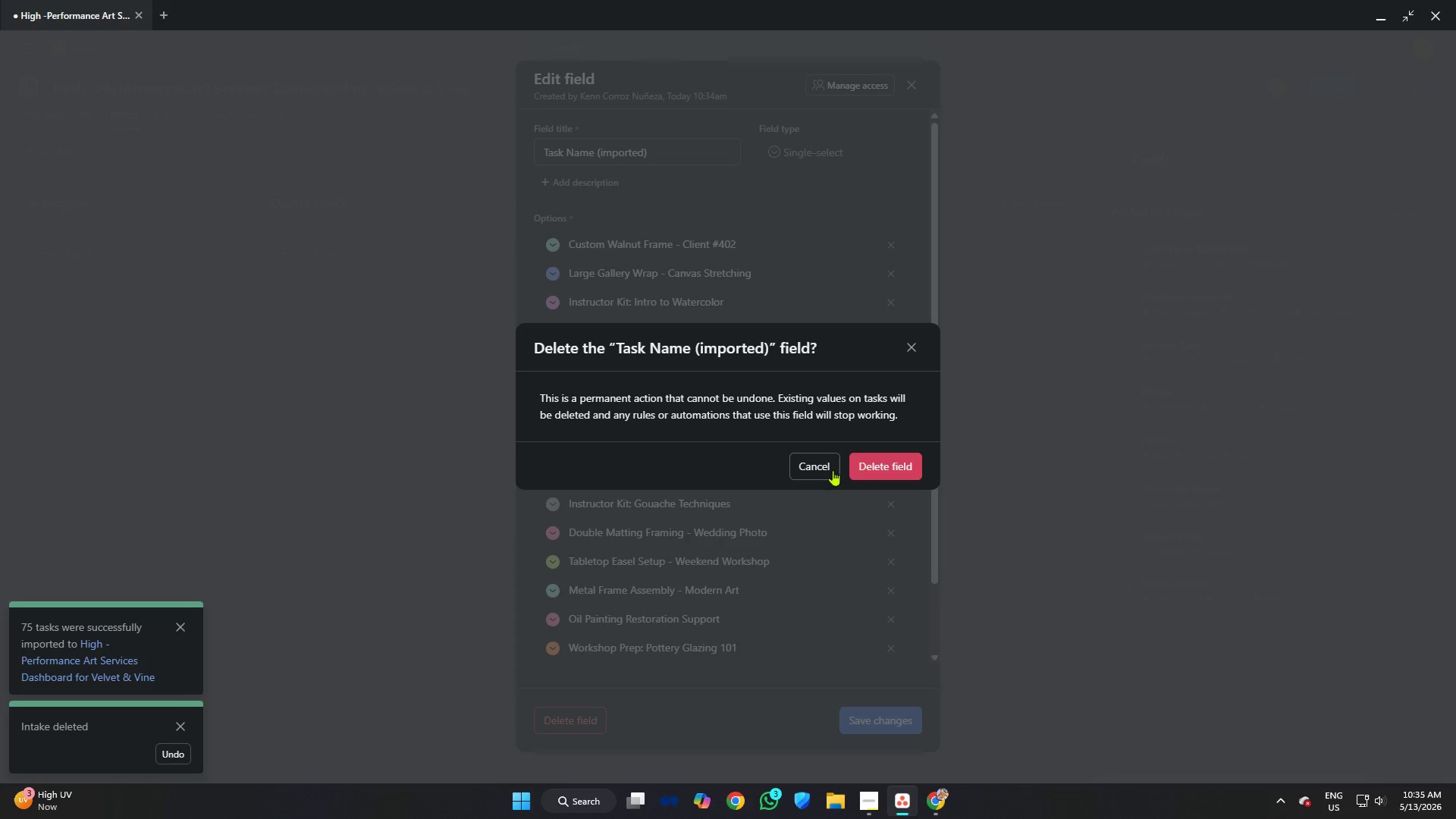 
left_click([871, 463])
 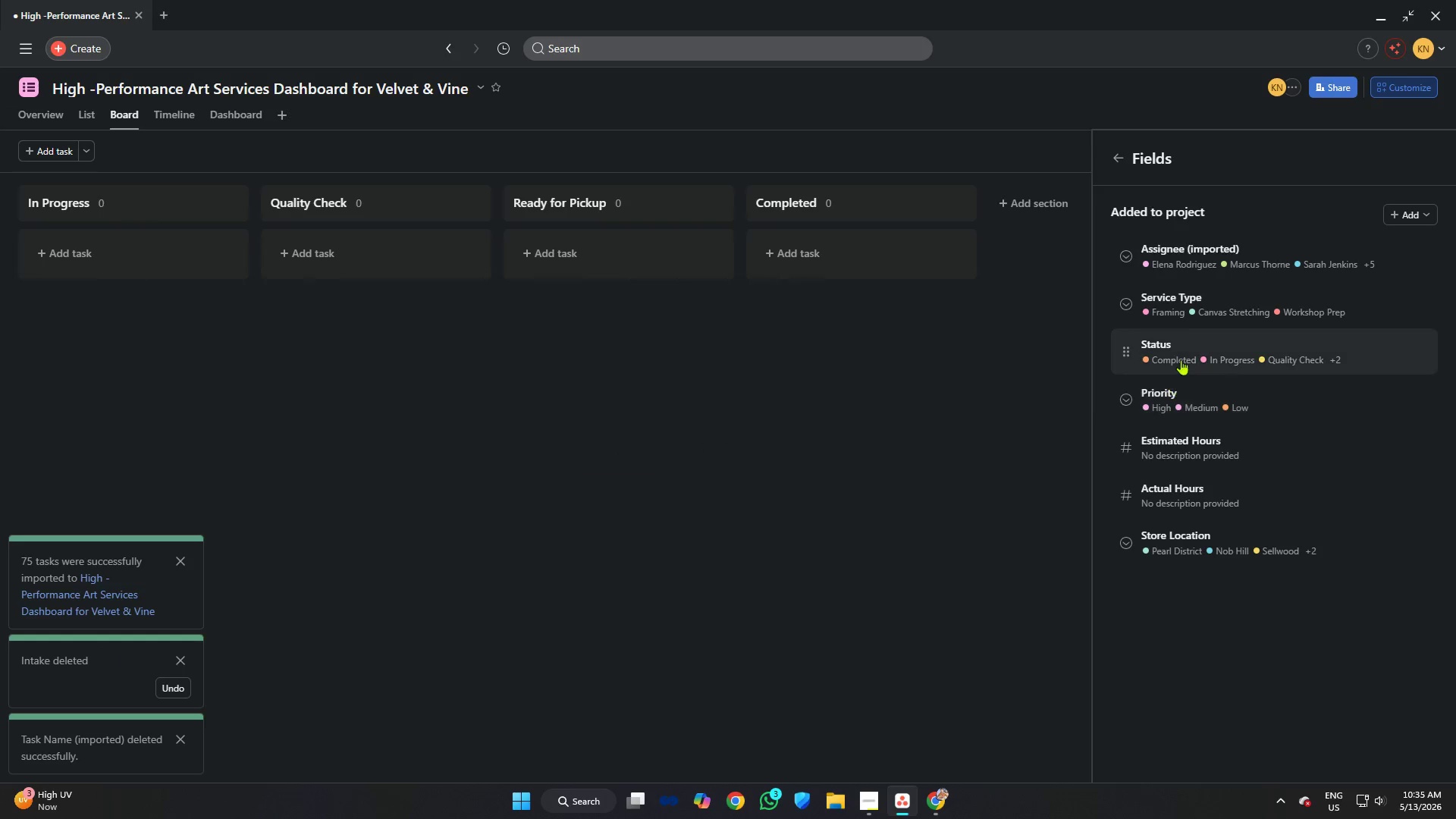 
left_click([1204, 249])
 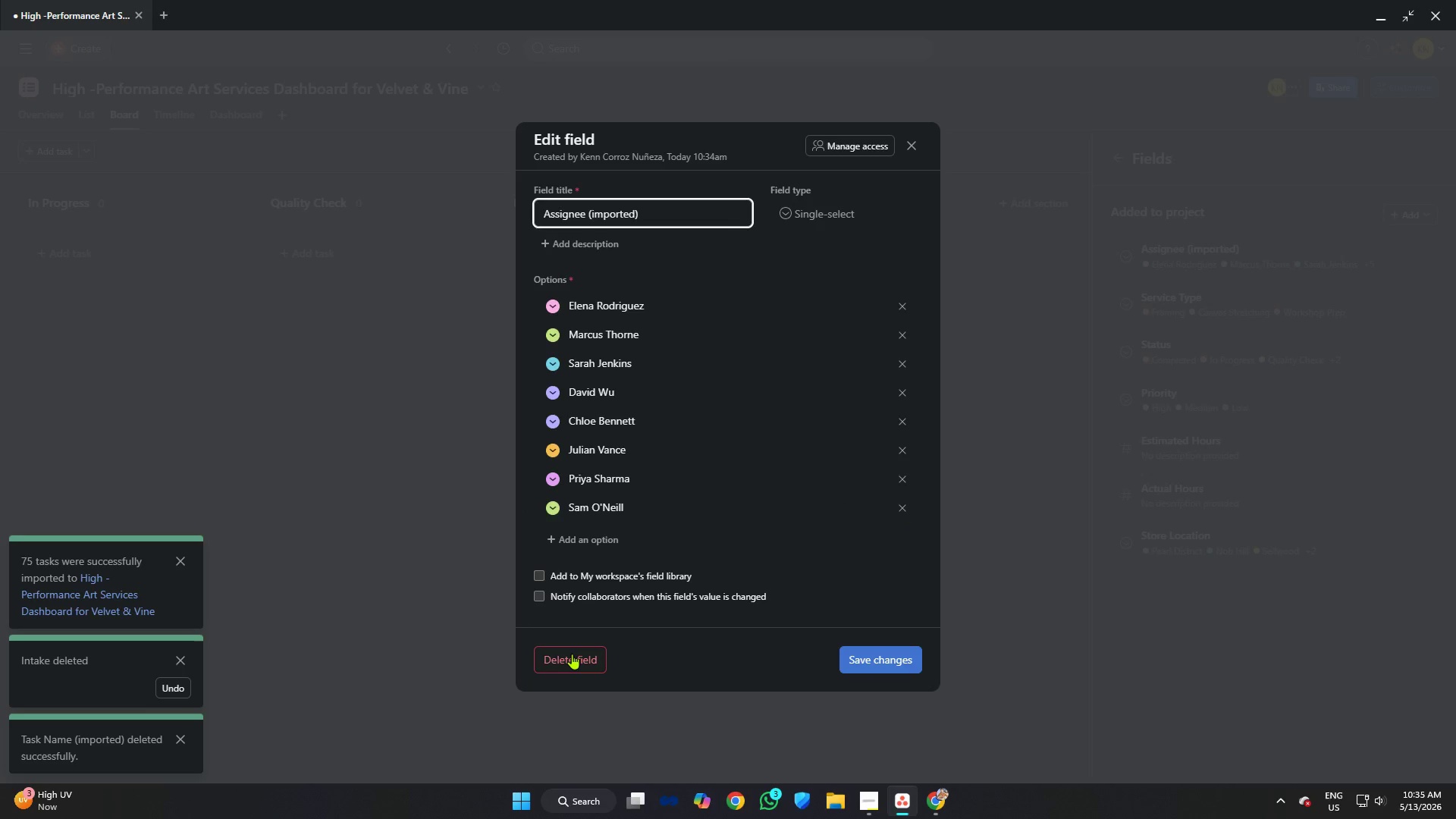 
left_click([549, 656])
 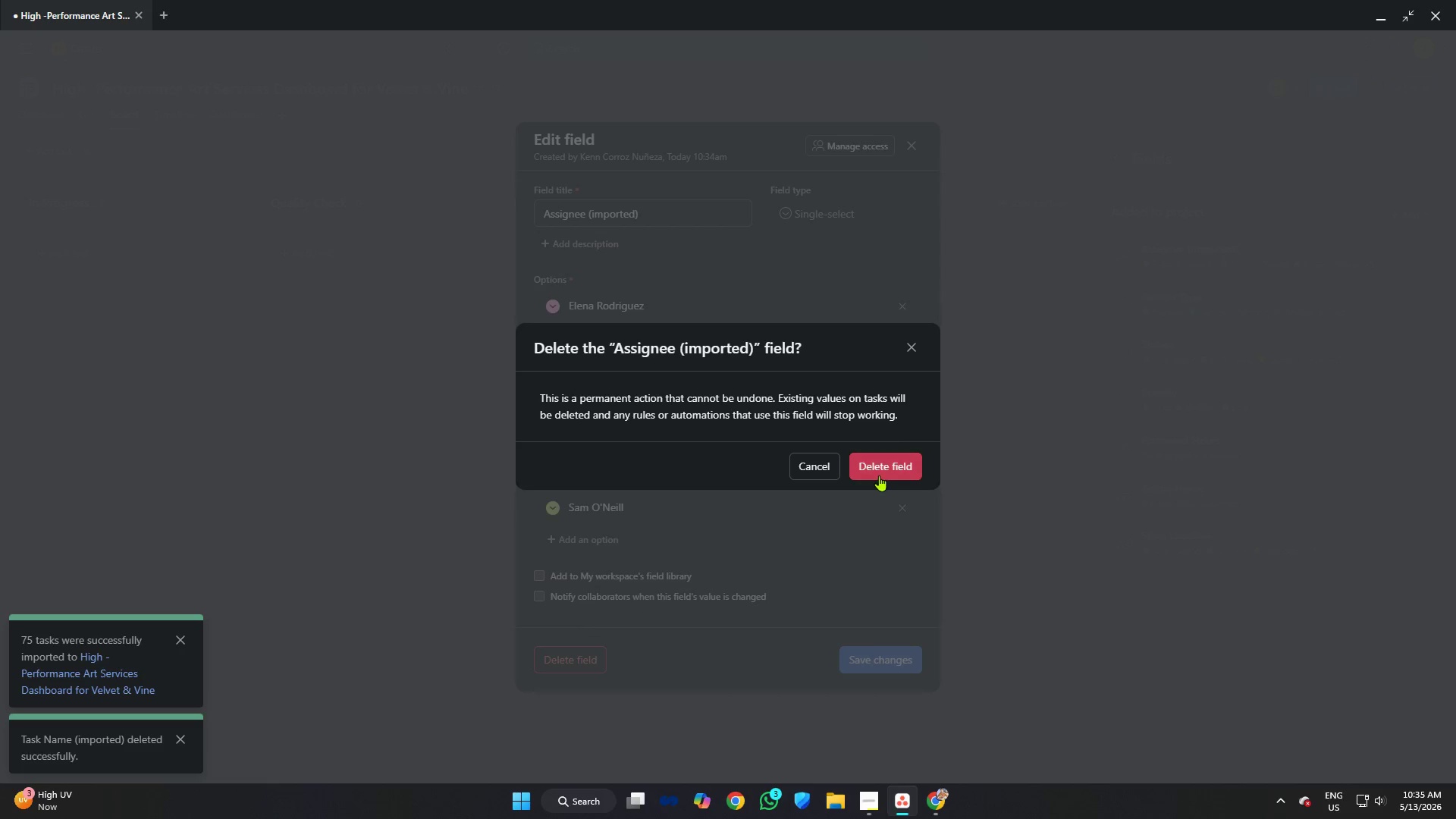 
left_click([881, 466])
 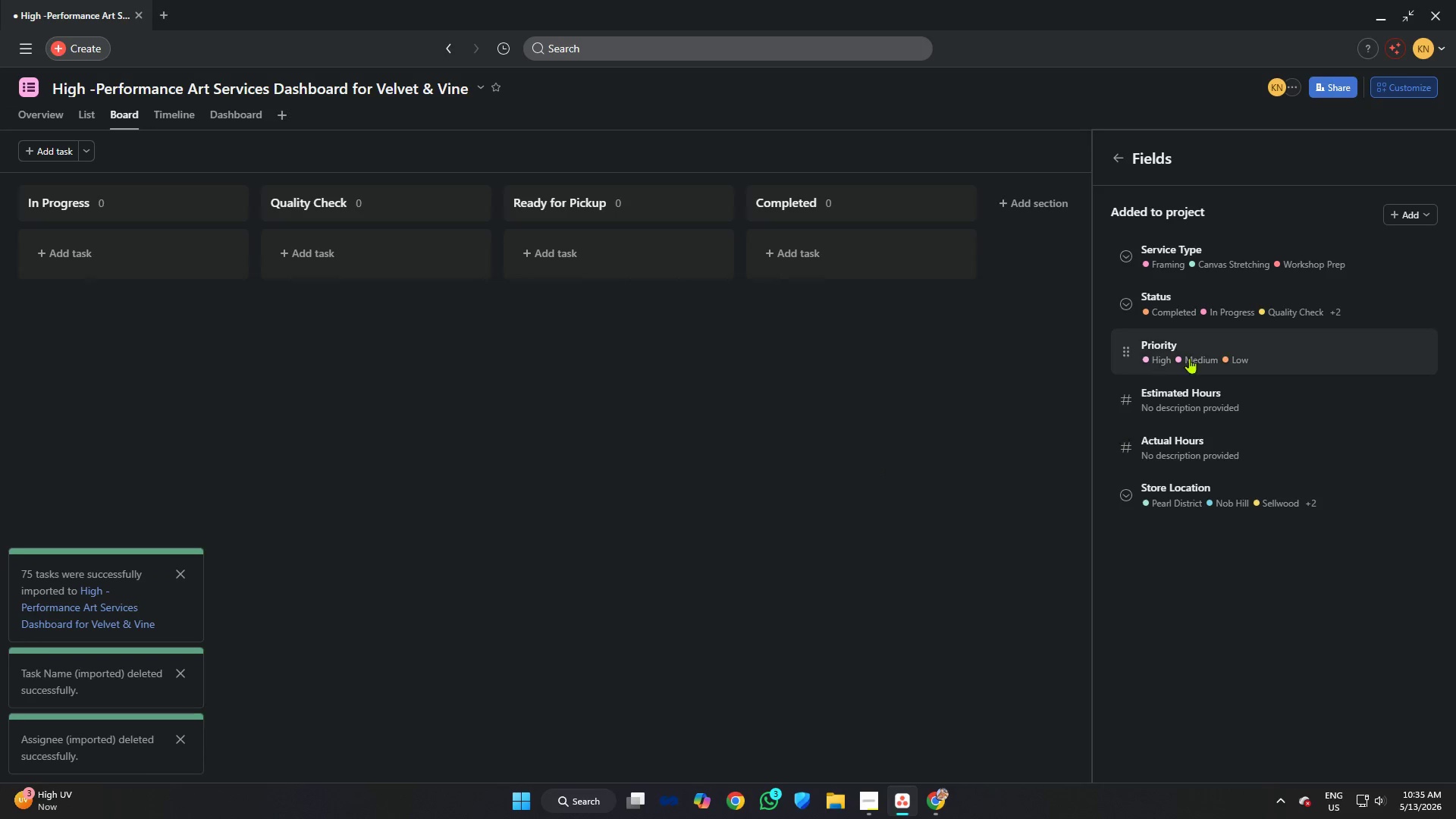 
left_click([1190, 354])
 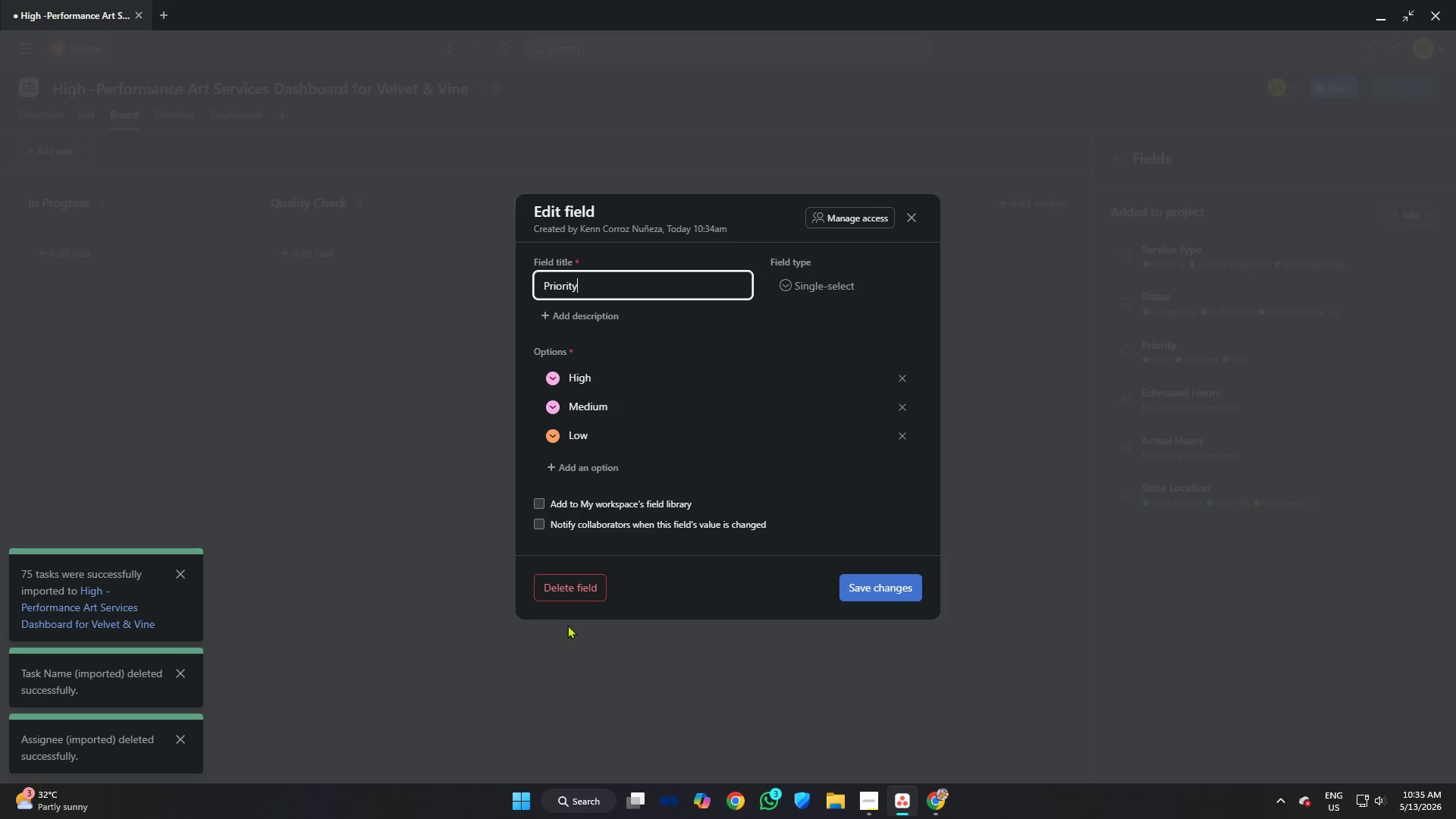 
left_click([575, 586])
 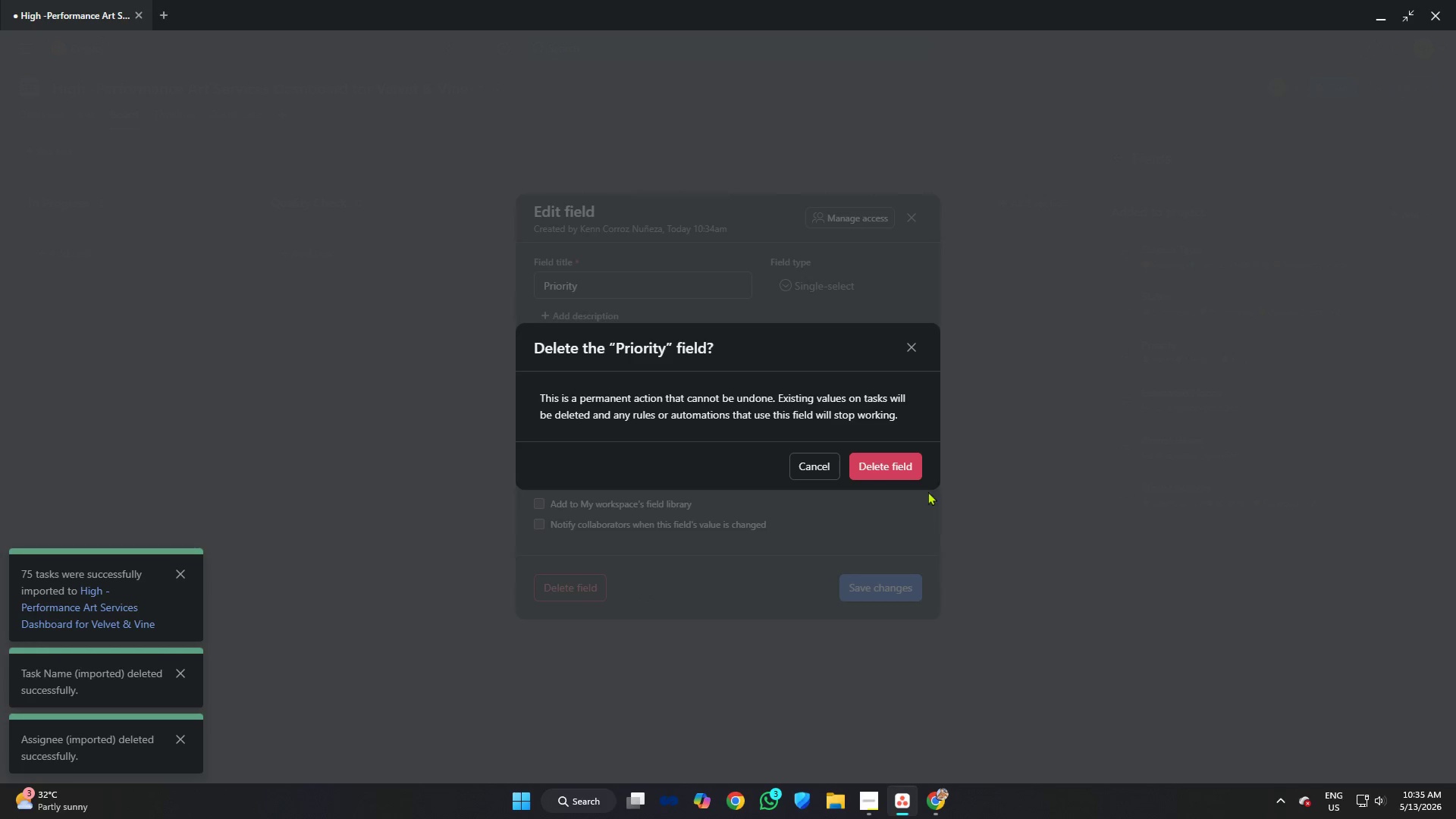 
left_click([908, 474])
 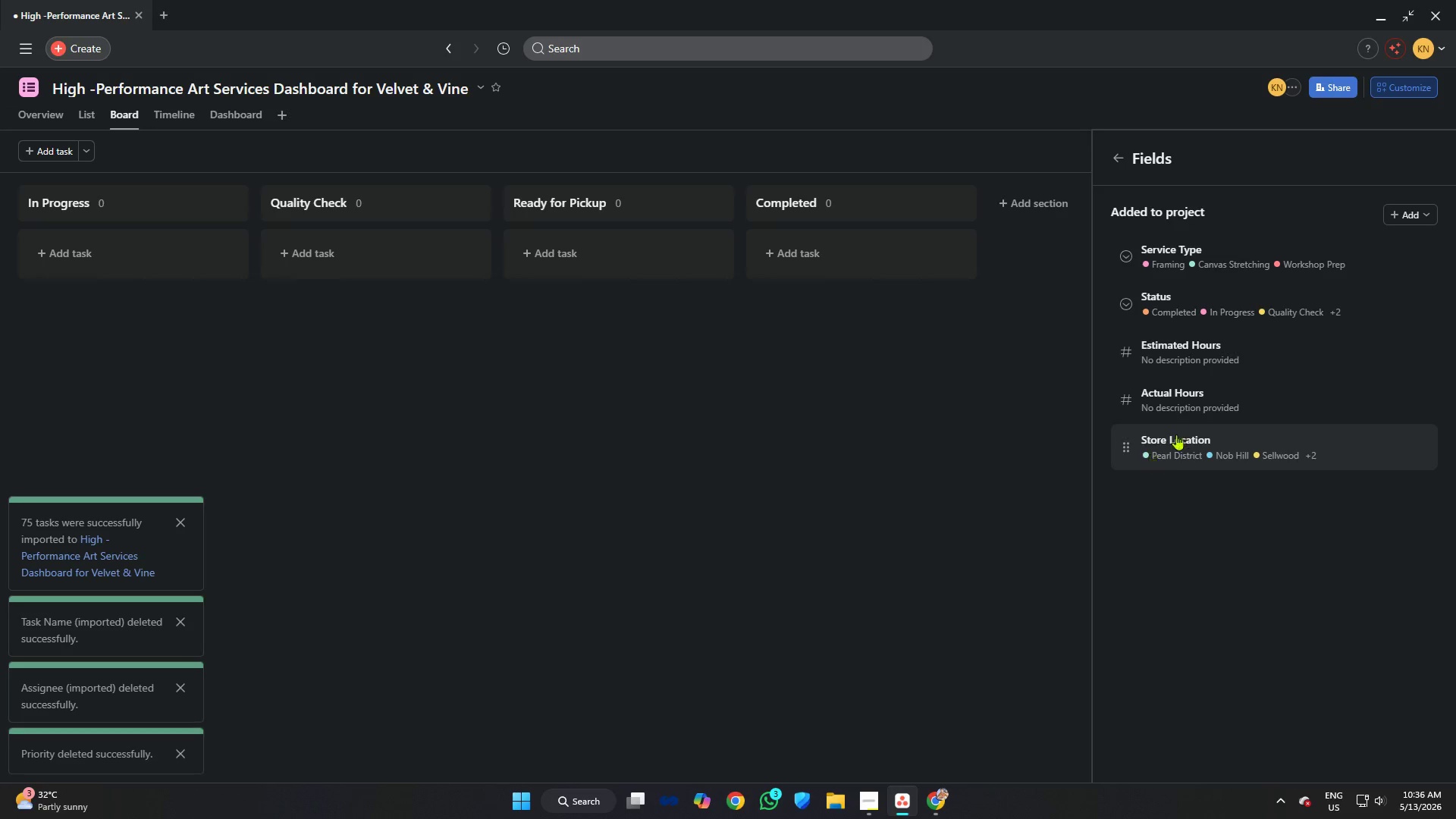 
left_click([1184, 404])
 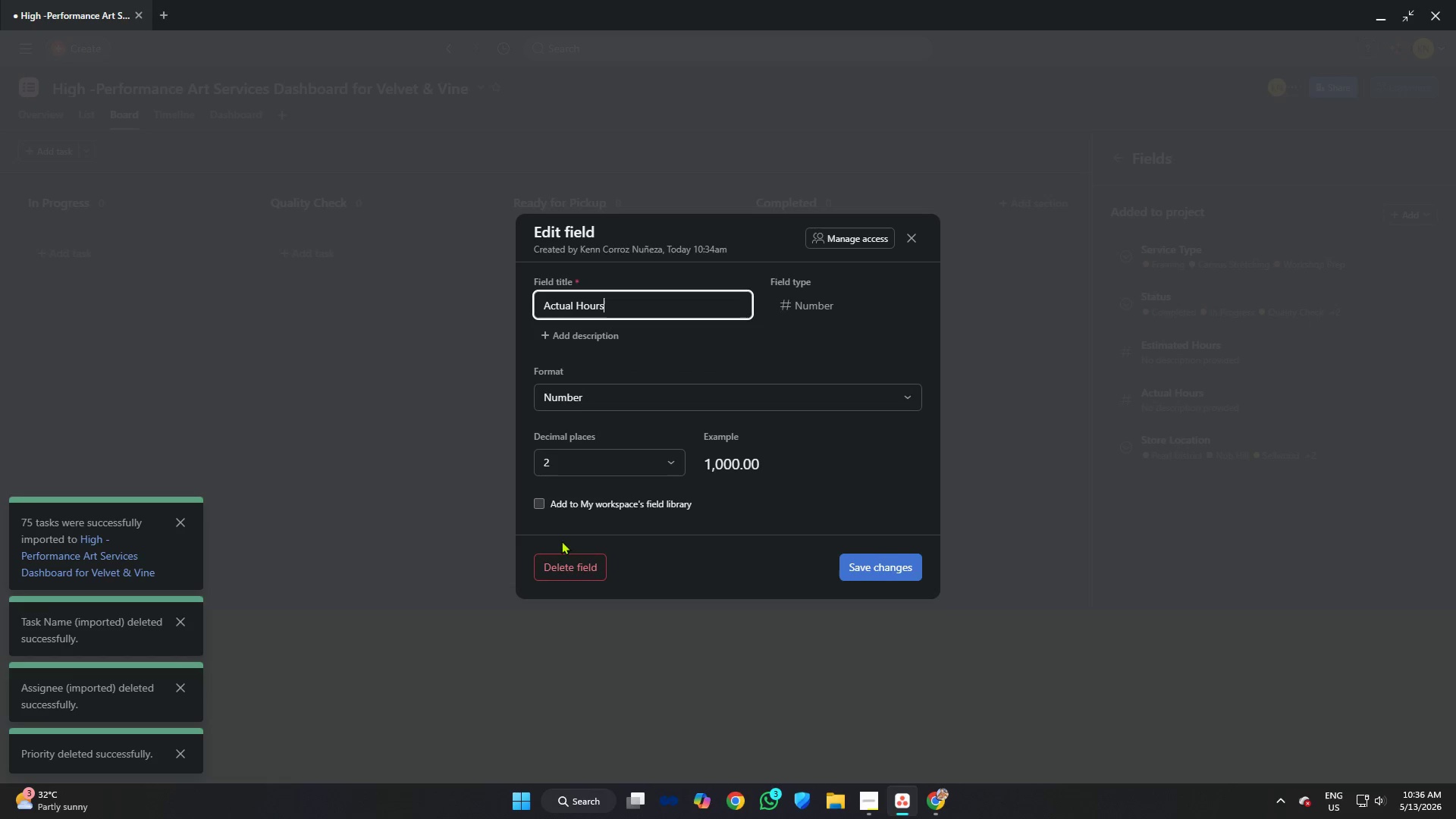 
left_click([563, 554])
 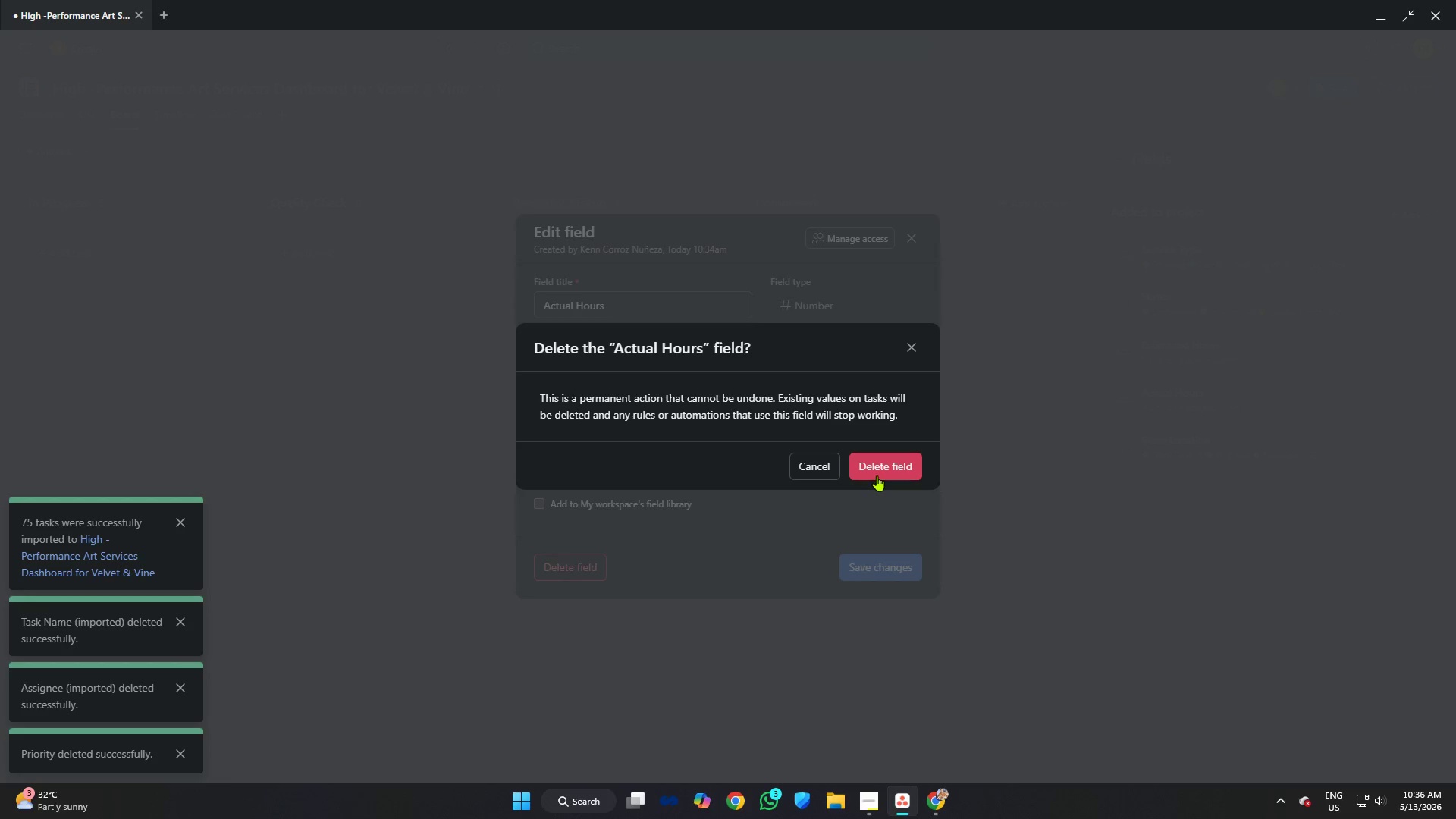 
left_click([877, 476])
 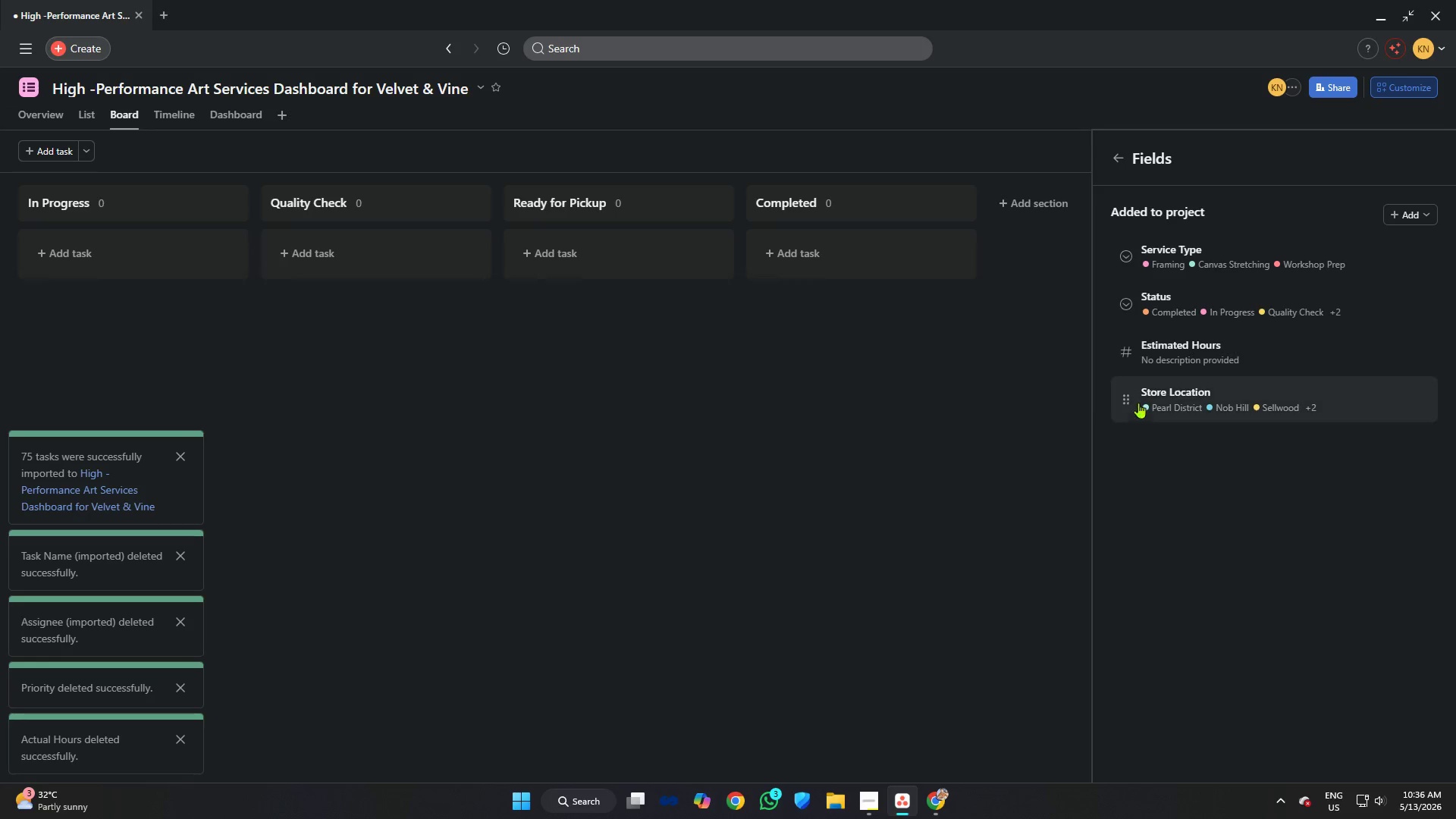 
left_click([1151, 376])
 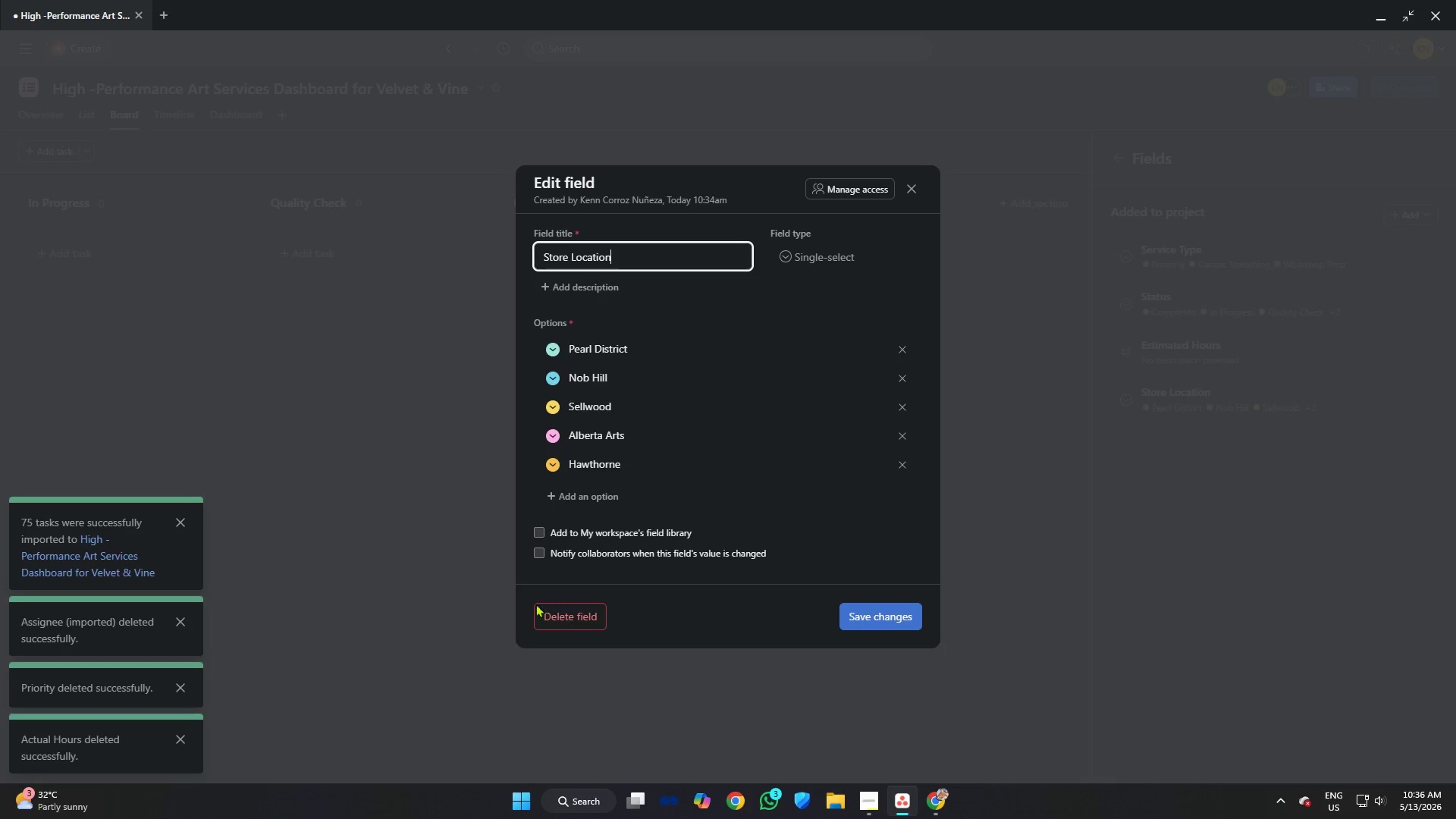 
left_click([558, 611])
 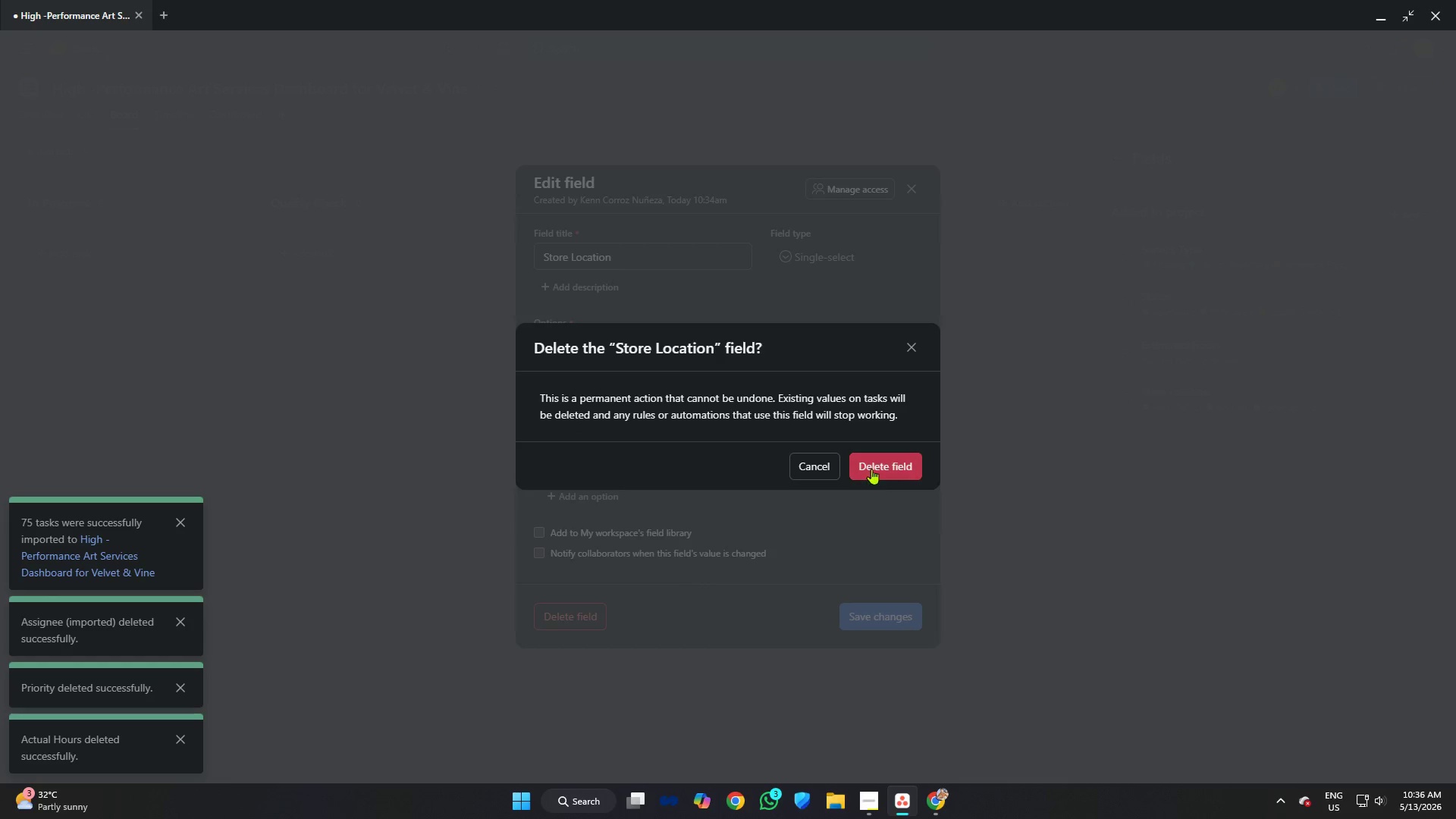 
left_click([873, 466])
 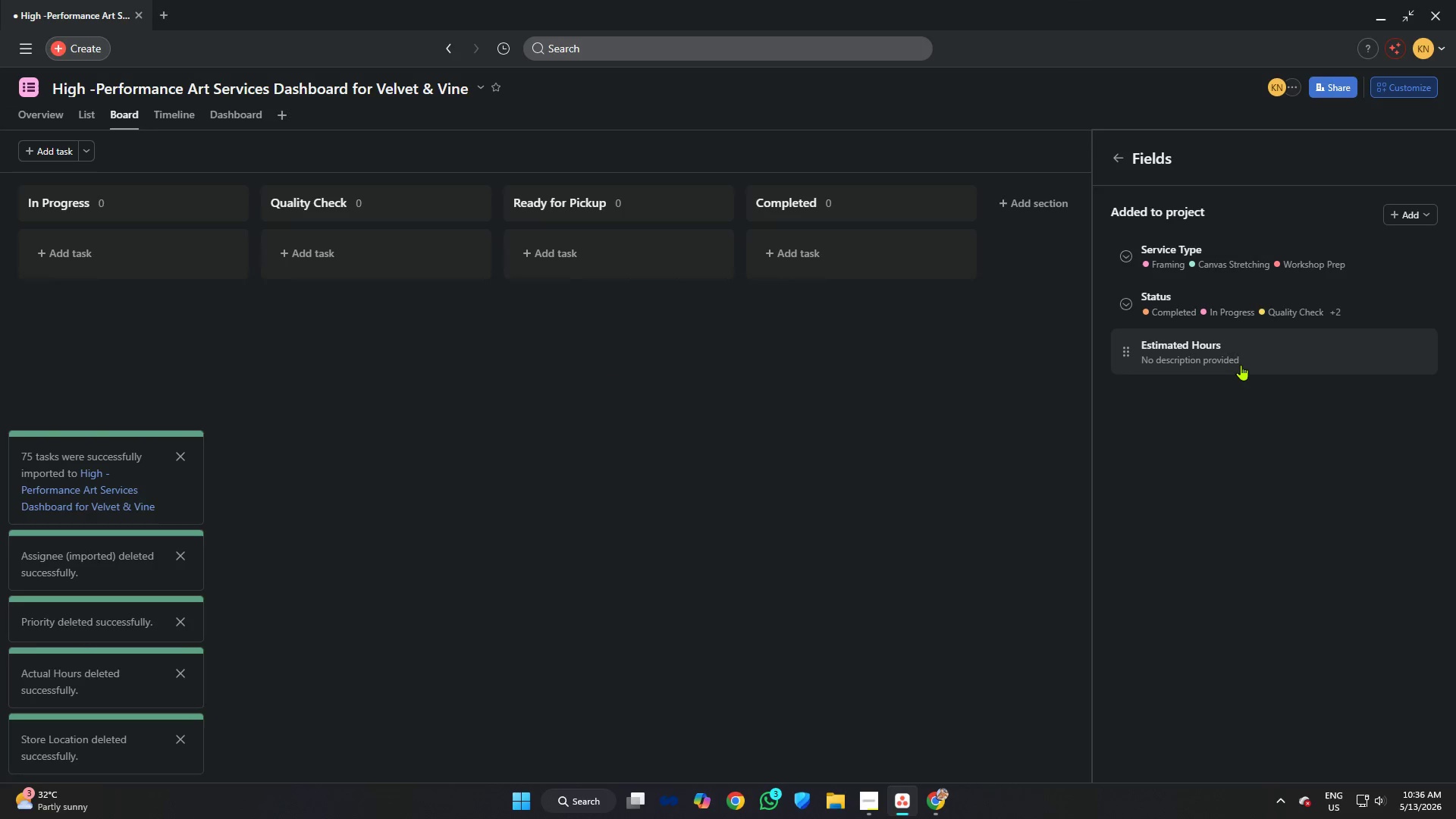 
left_click([1241, 359])
 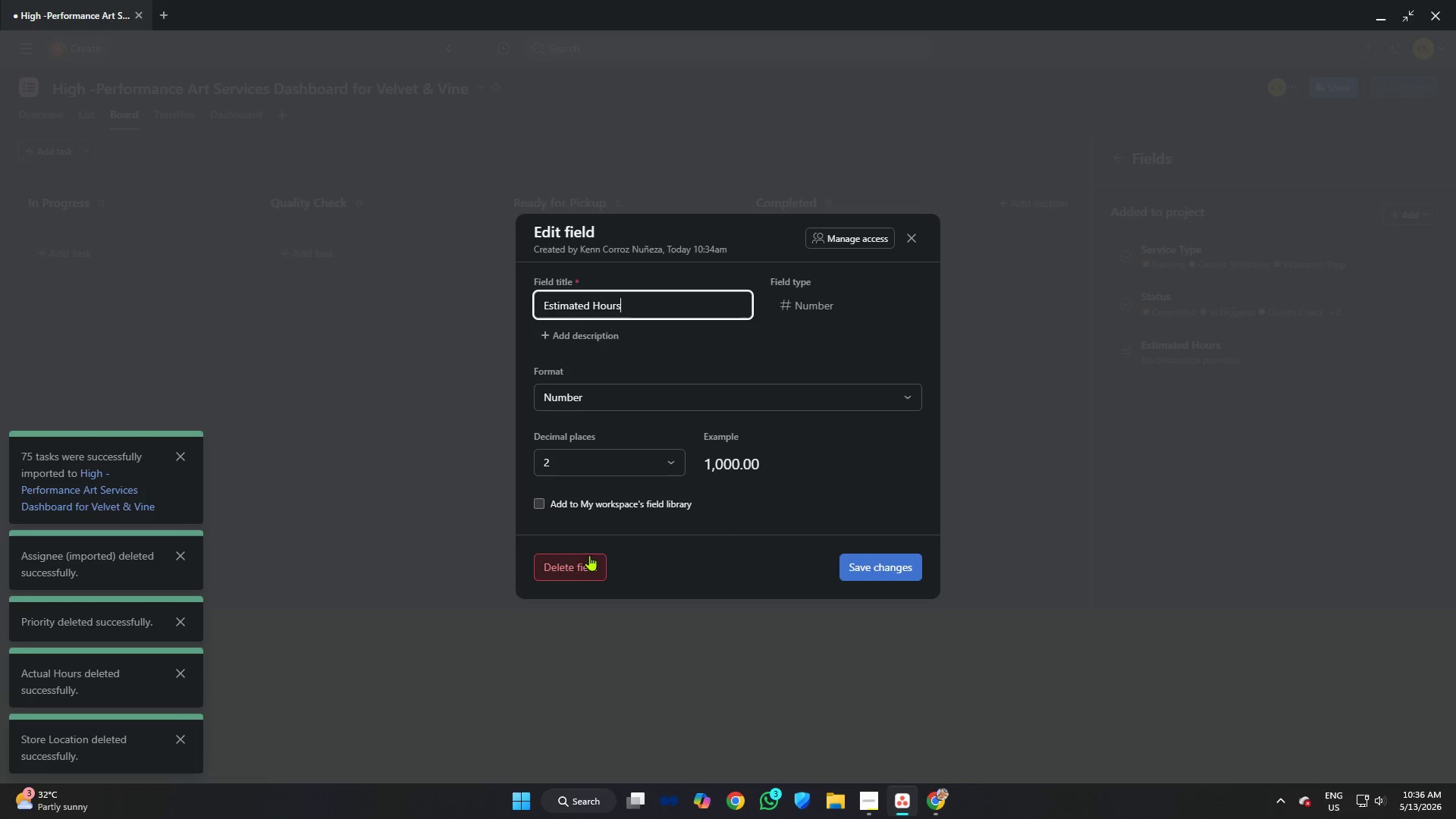 
left_click([576, 559])
 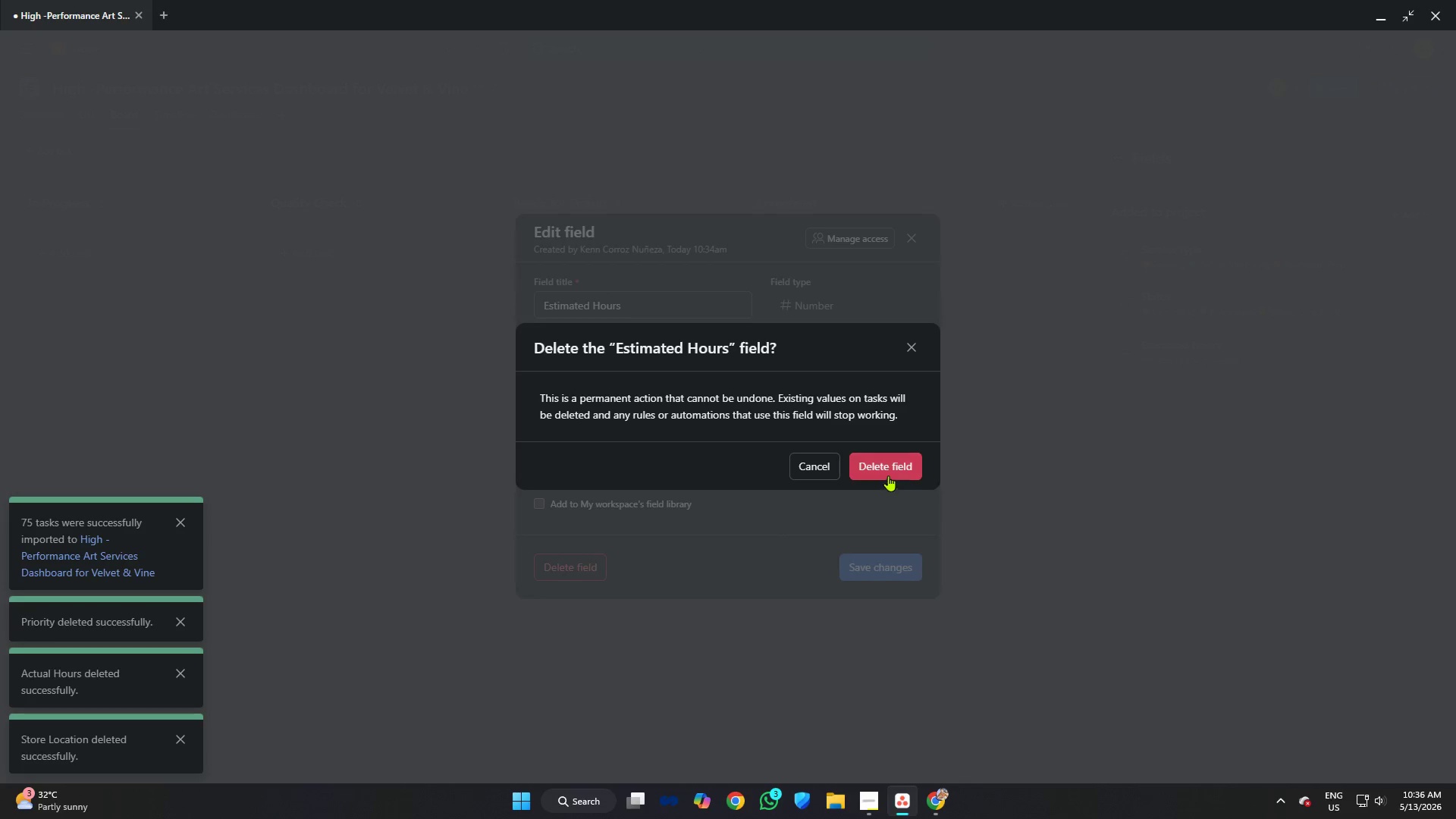 
left_click([888, 460])
 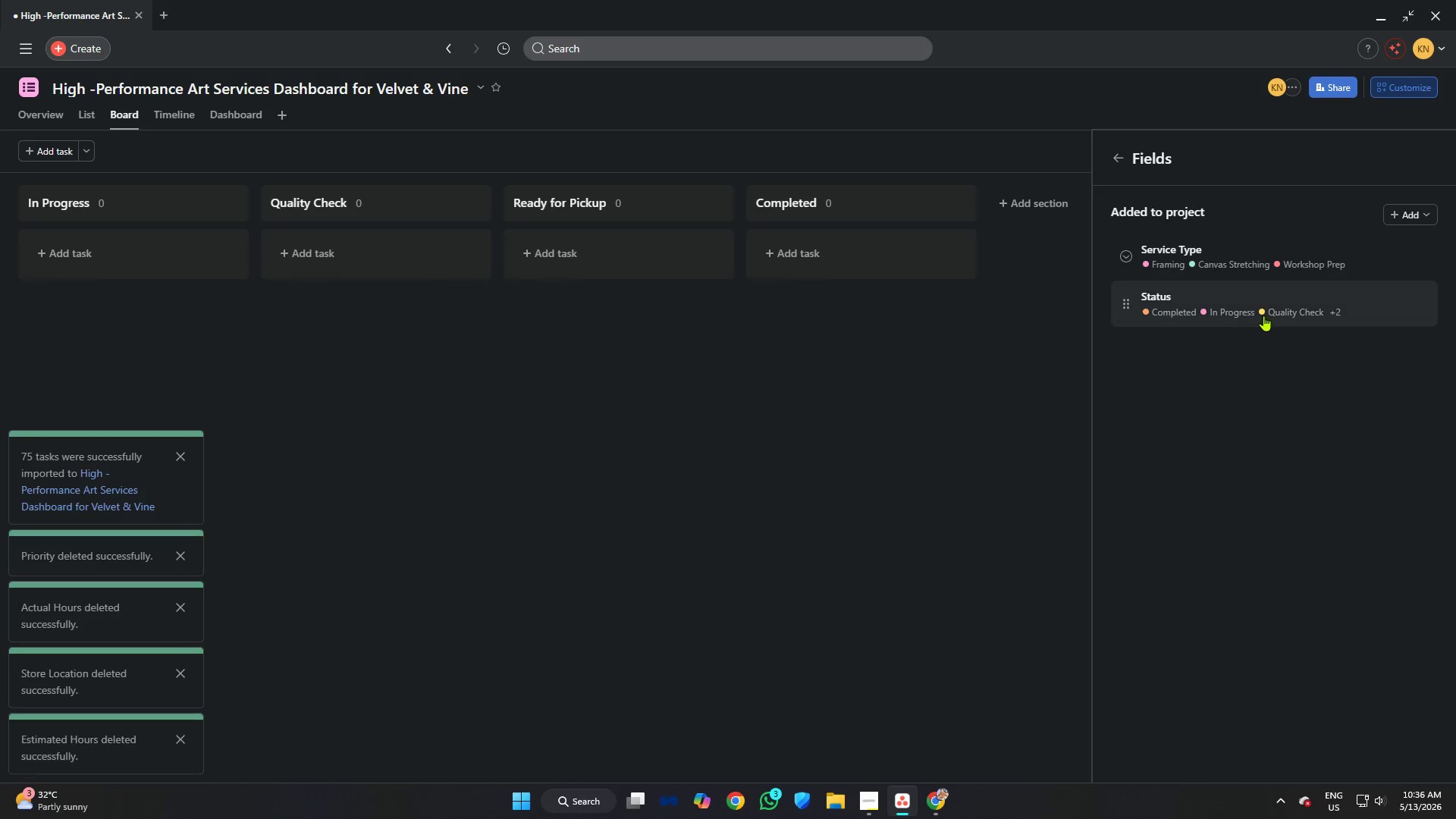 
left_click([1262, 310])
 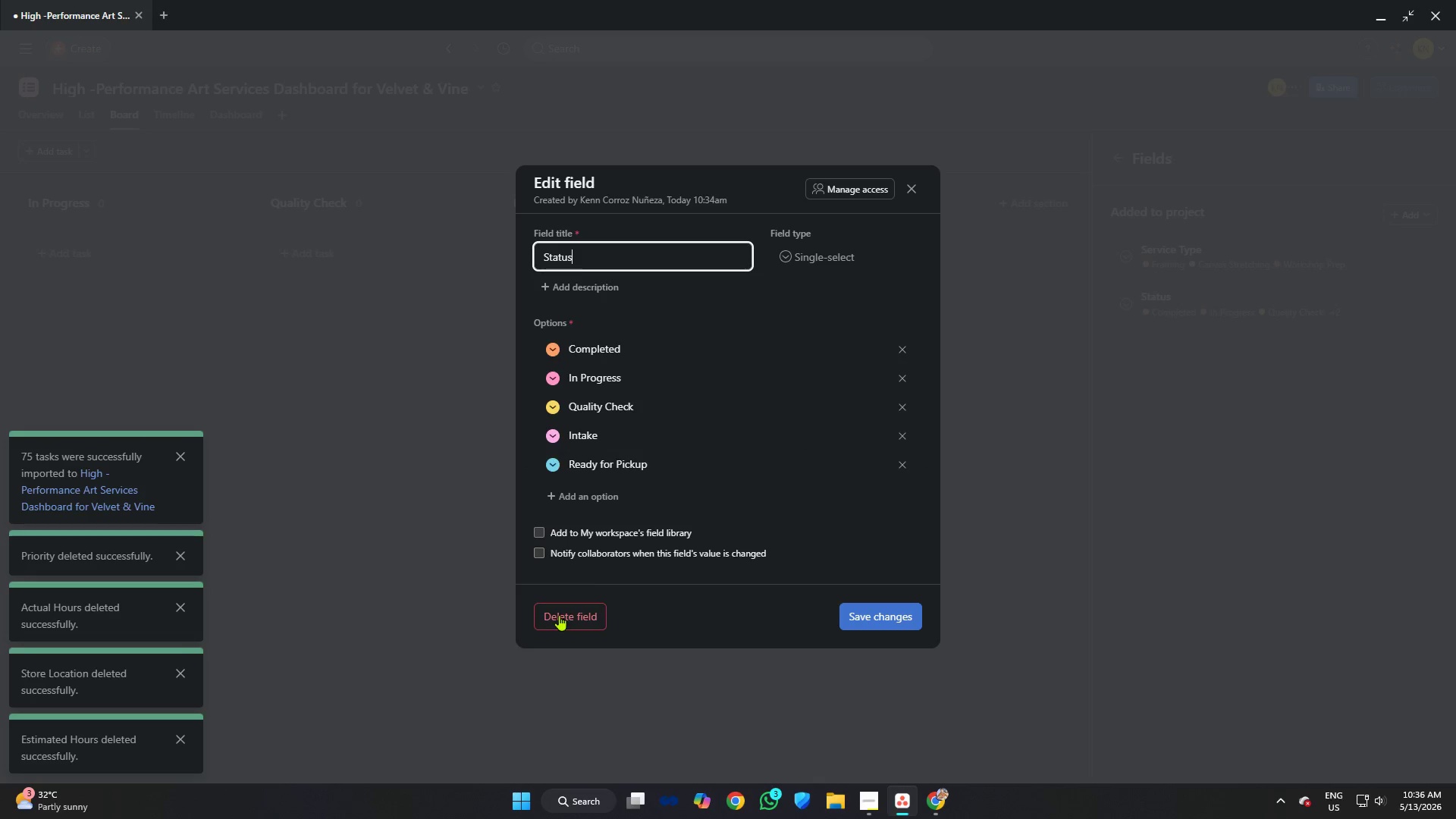 
left_click([557, 618])
 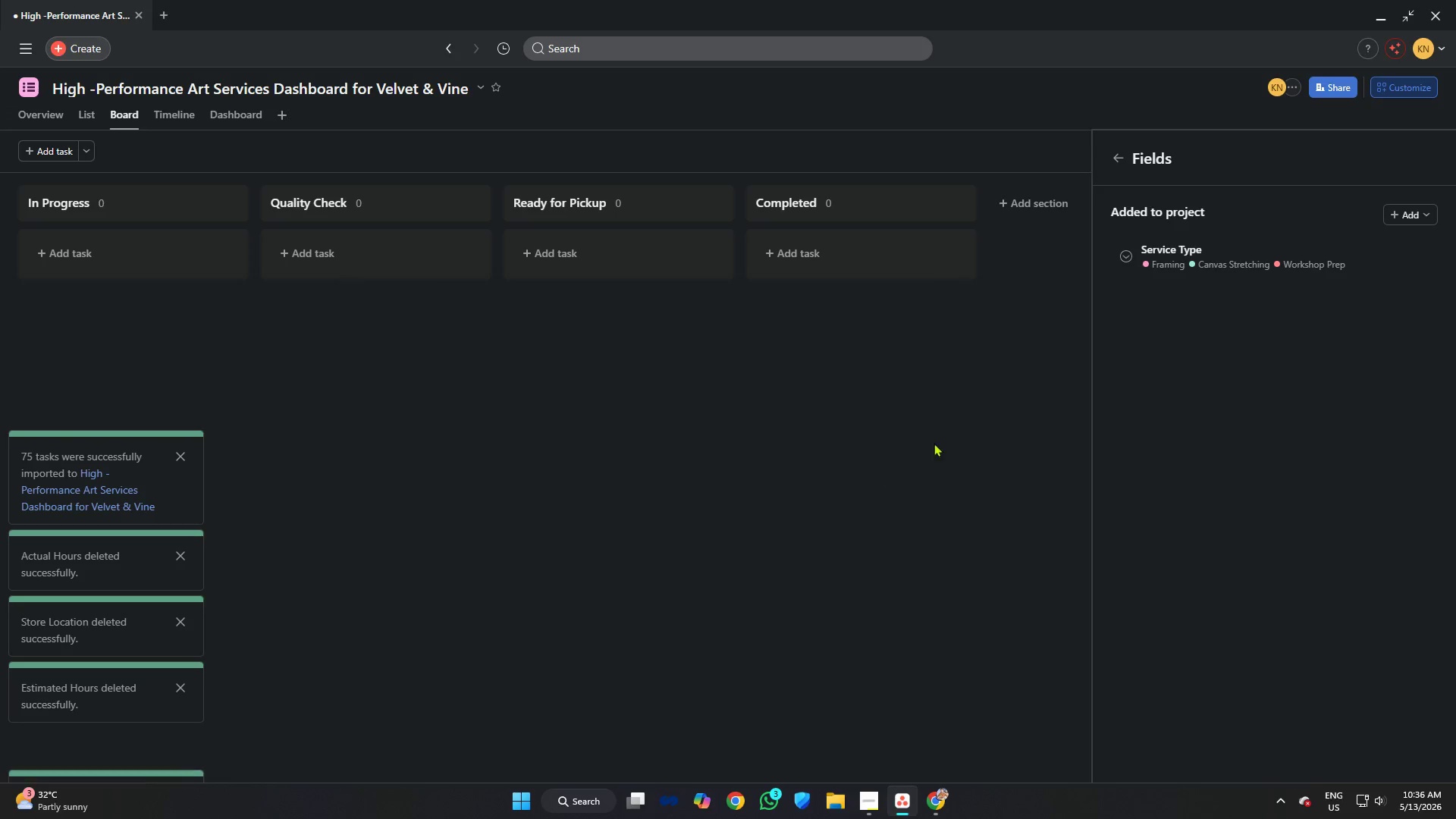 
left_click([1161, 251])
 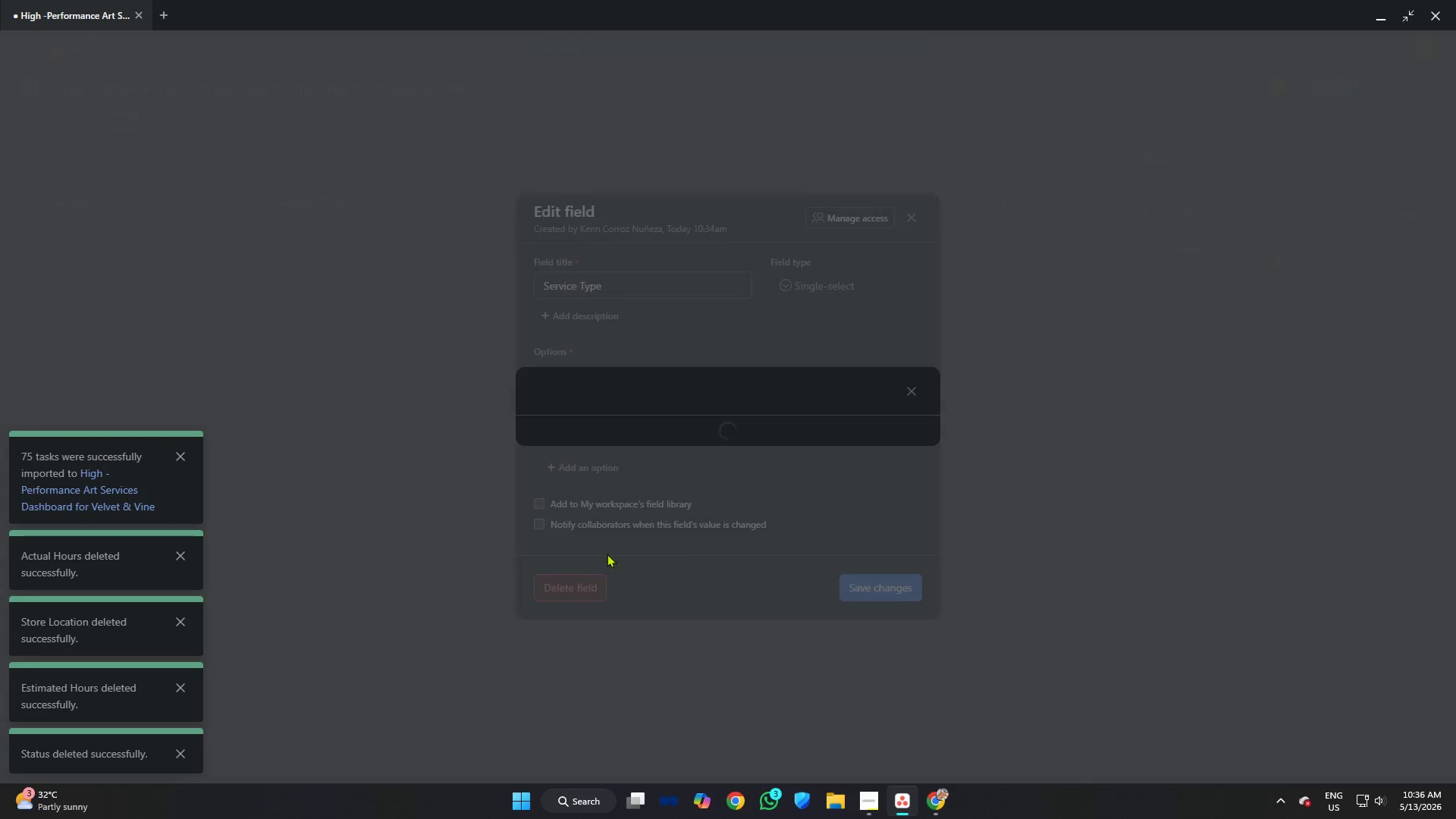 
left_click([893, 467])
 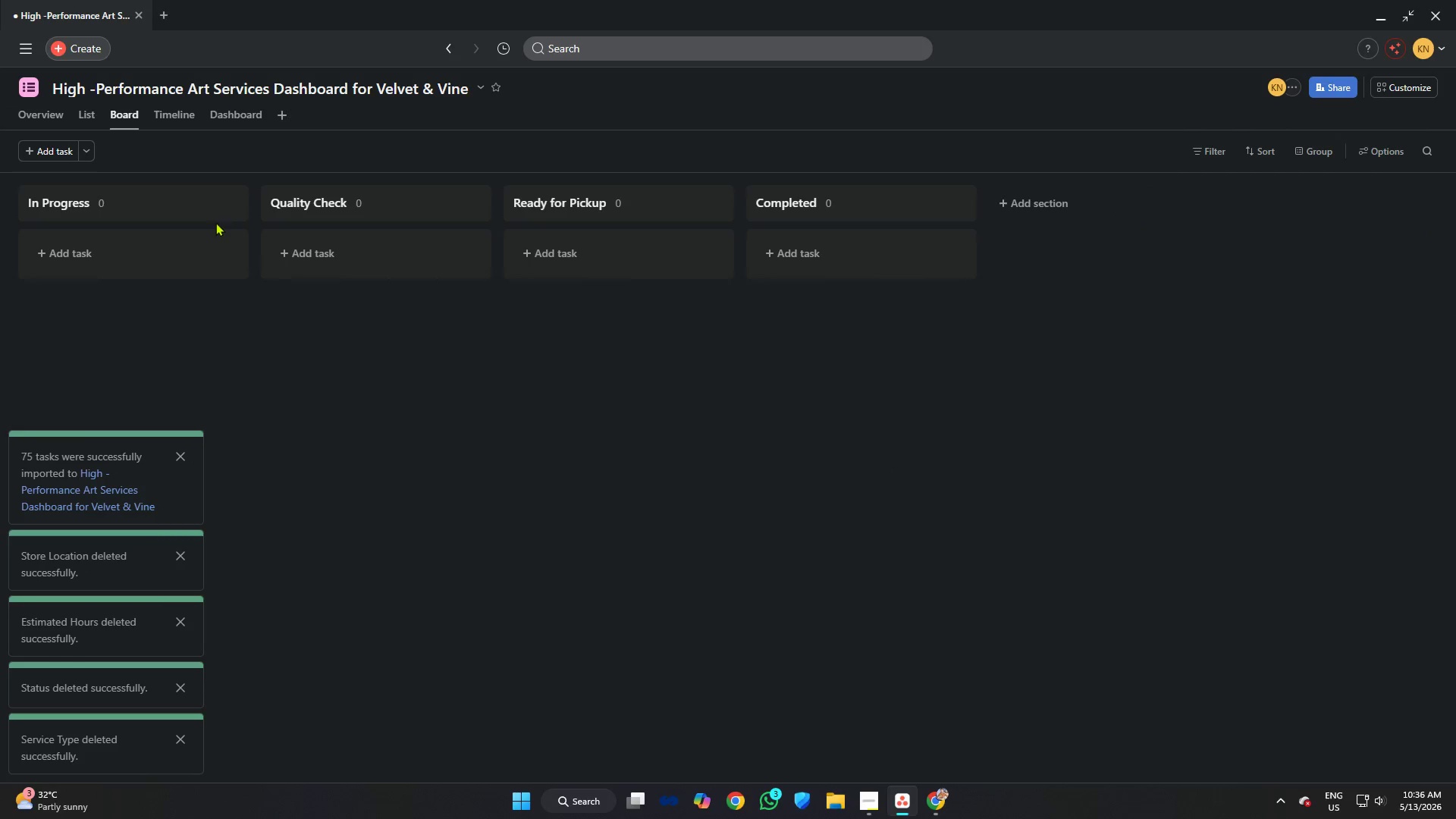 
left_click([1017, 202])
 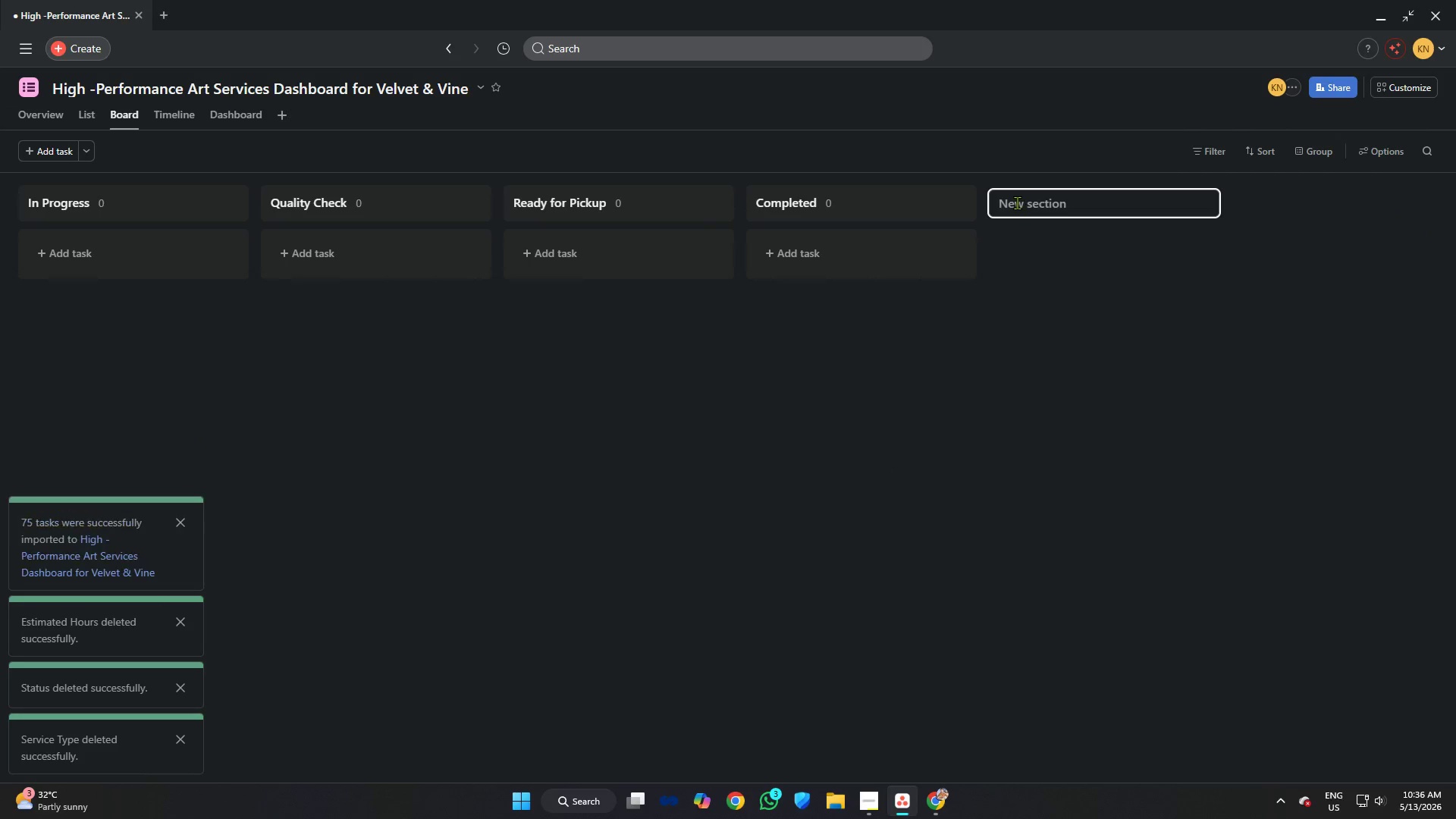 
type(Intake)
 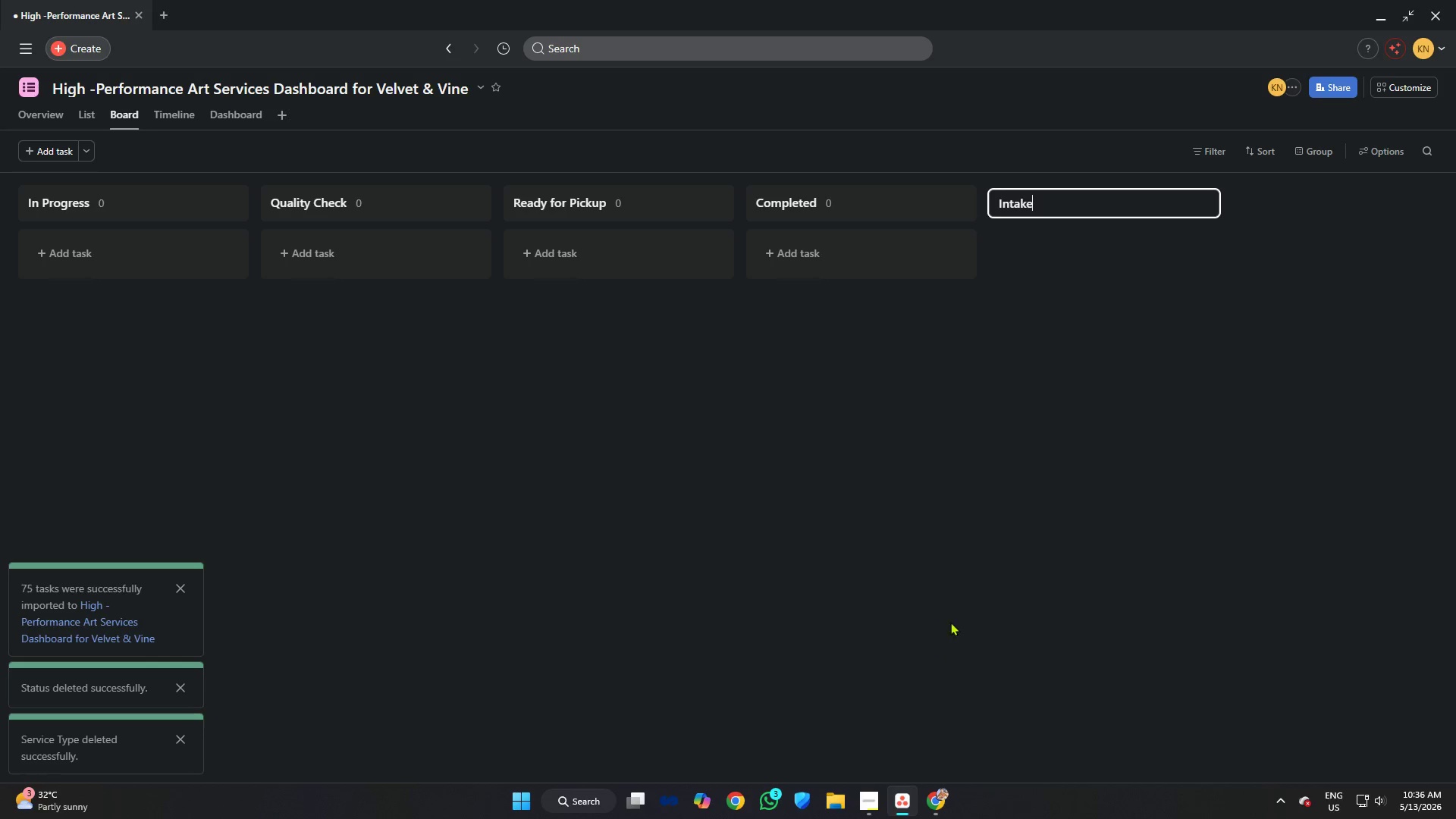 
left_click([974, 362])
 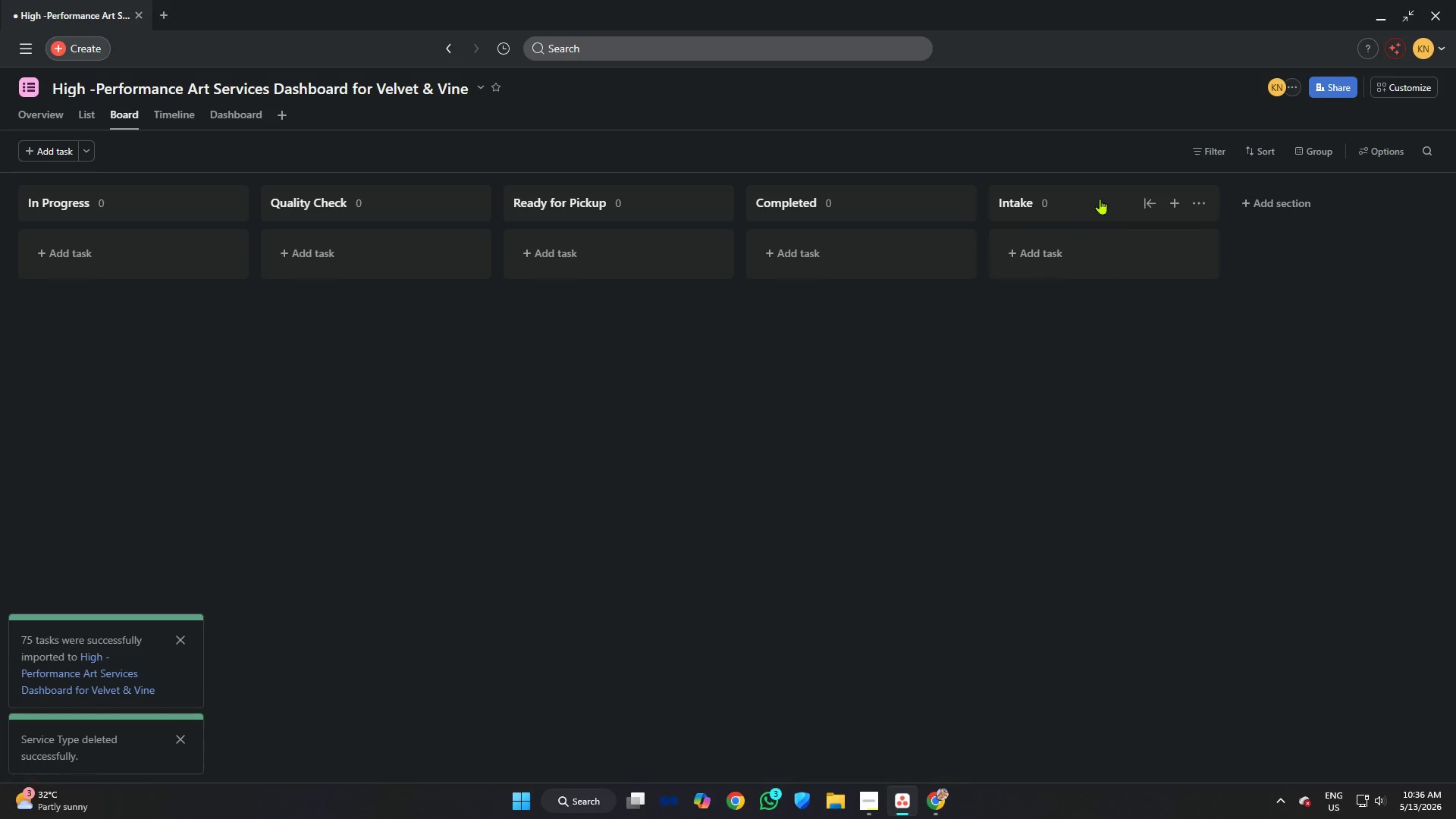 
left_click_drag(start_coordinate=[1100, 199], to_coordinate=[231, 248])
 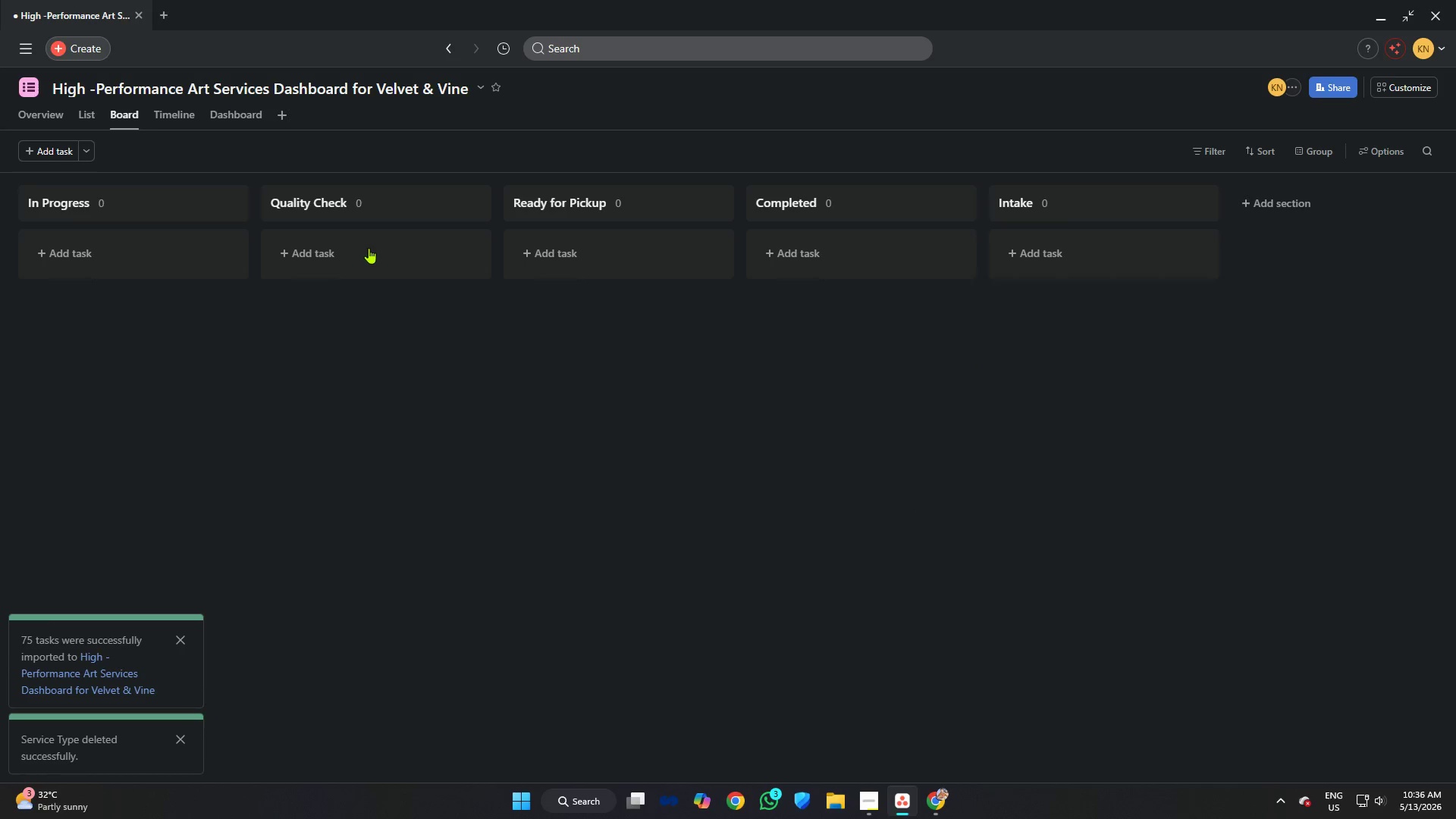 
left_click_drag(start_coordinate=[344, 248], to_coordinate=[1093, 248])
 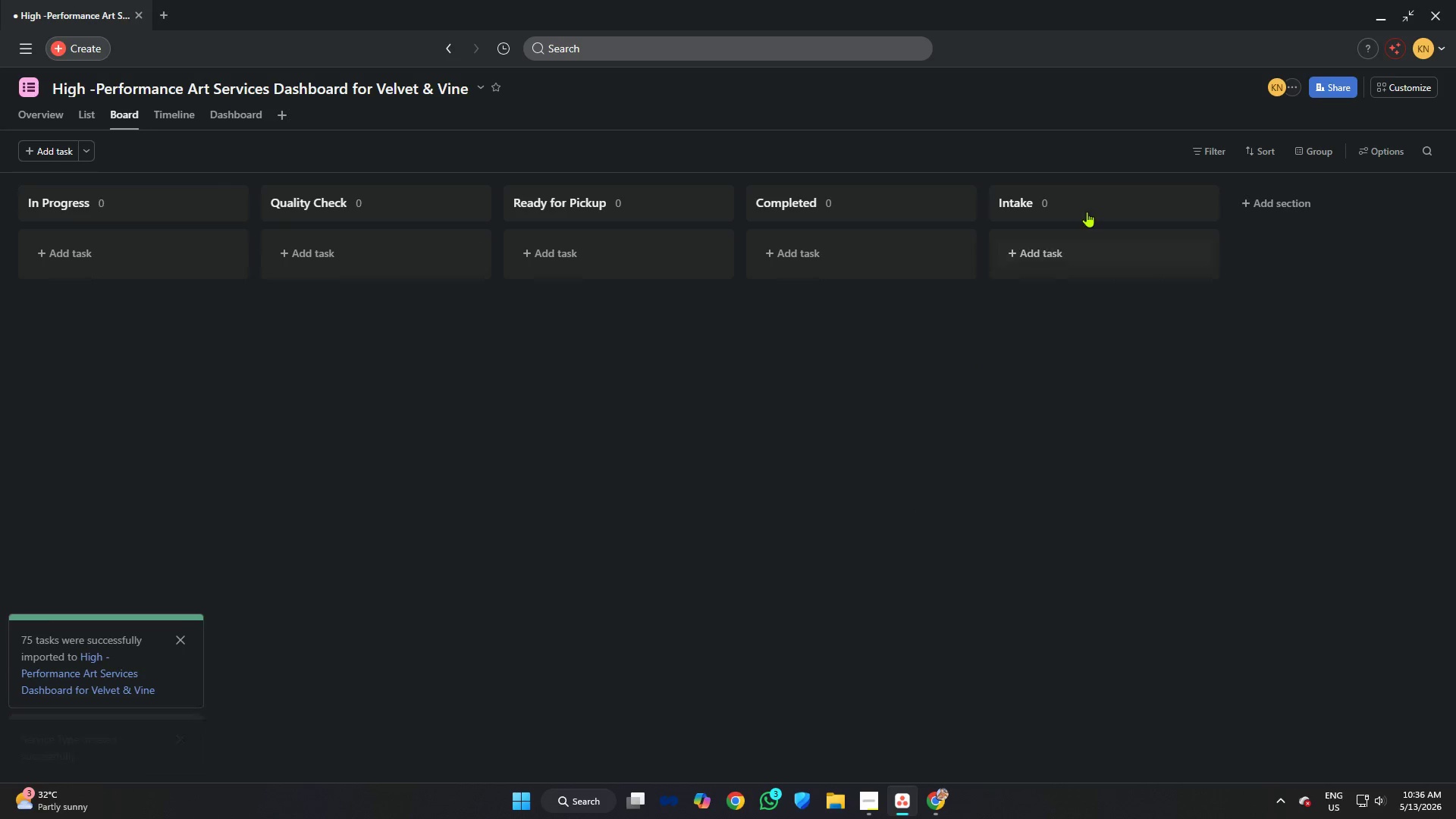 
left_click_drag(start_coordinate=[1087, 212], to_coordinate=[770, 256])
 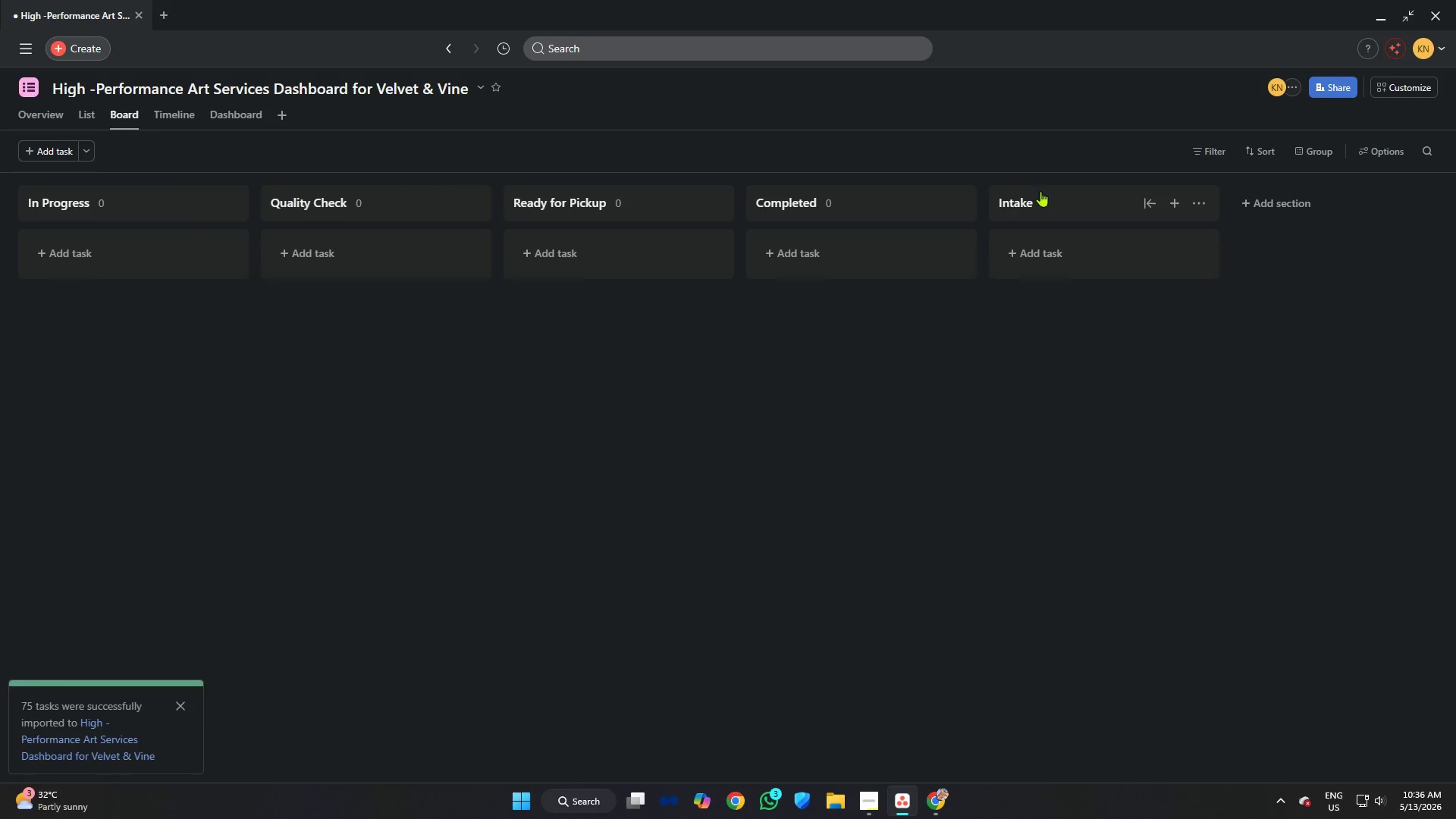 
left_click_drag(start_coordinate=[1043, 195], to_coordinate=[190, 204])
 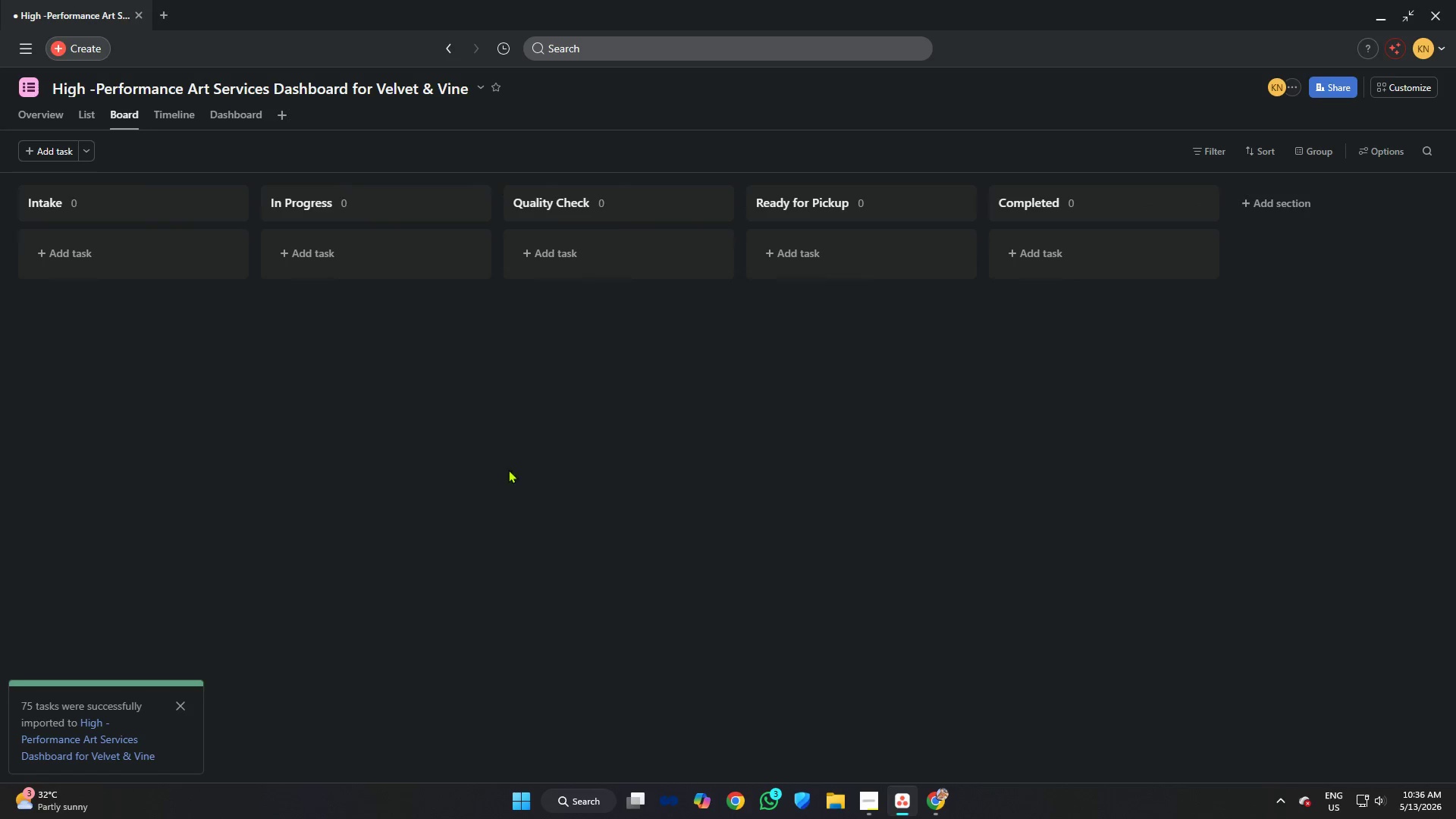 
key(Alt+AltLeft)
 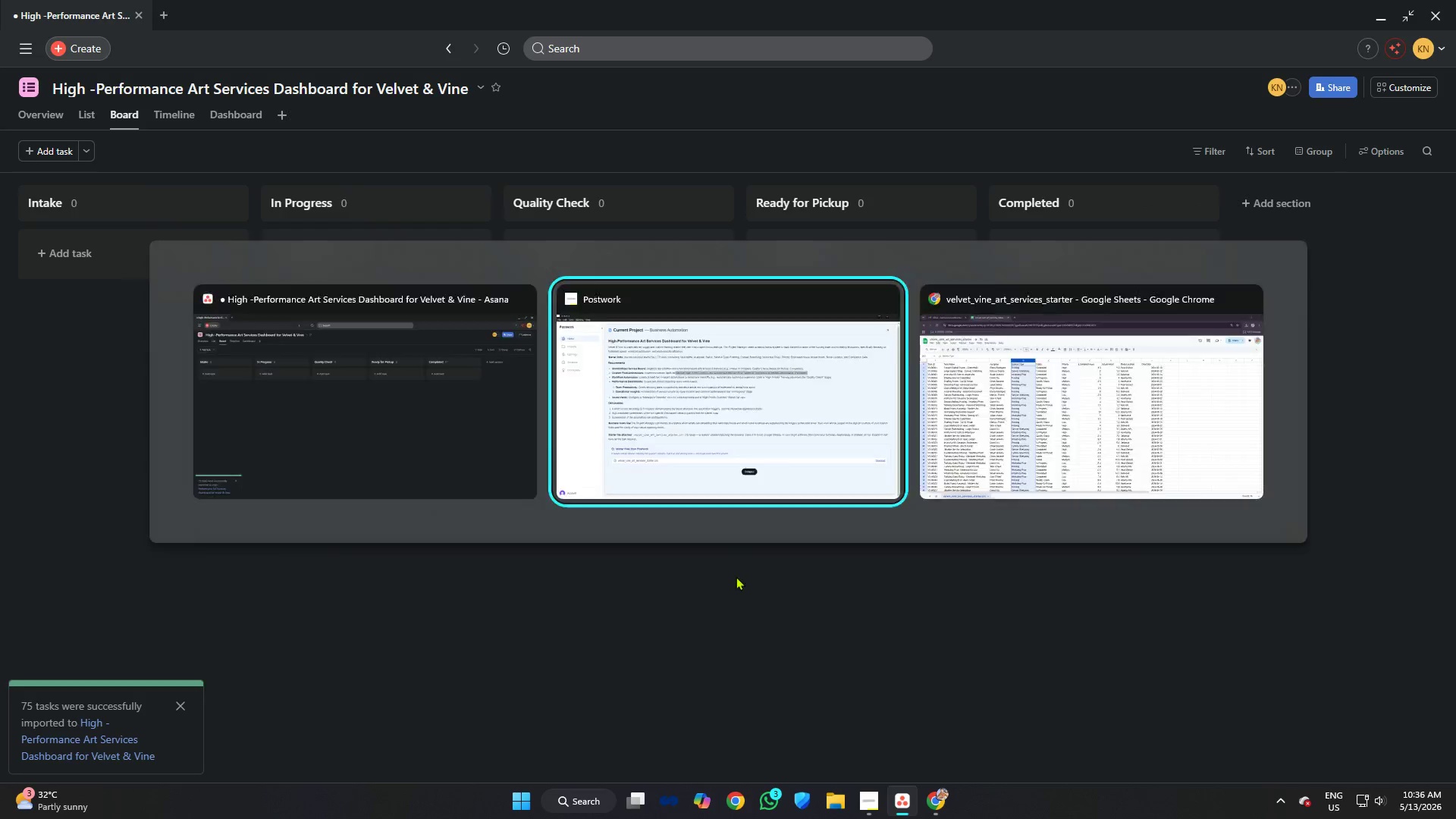 
key(Alt+Tab)